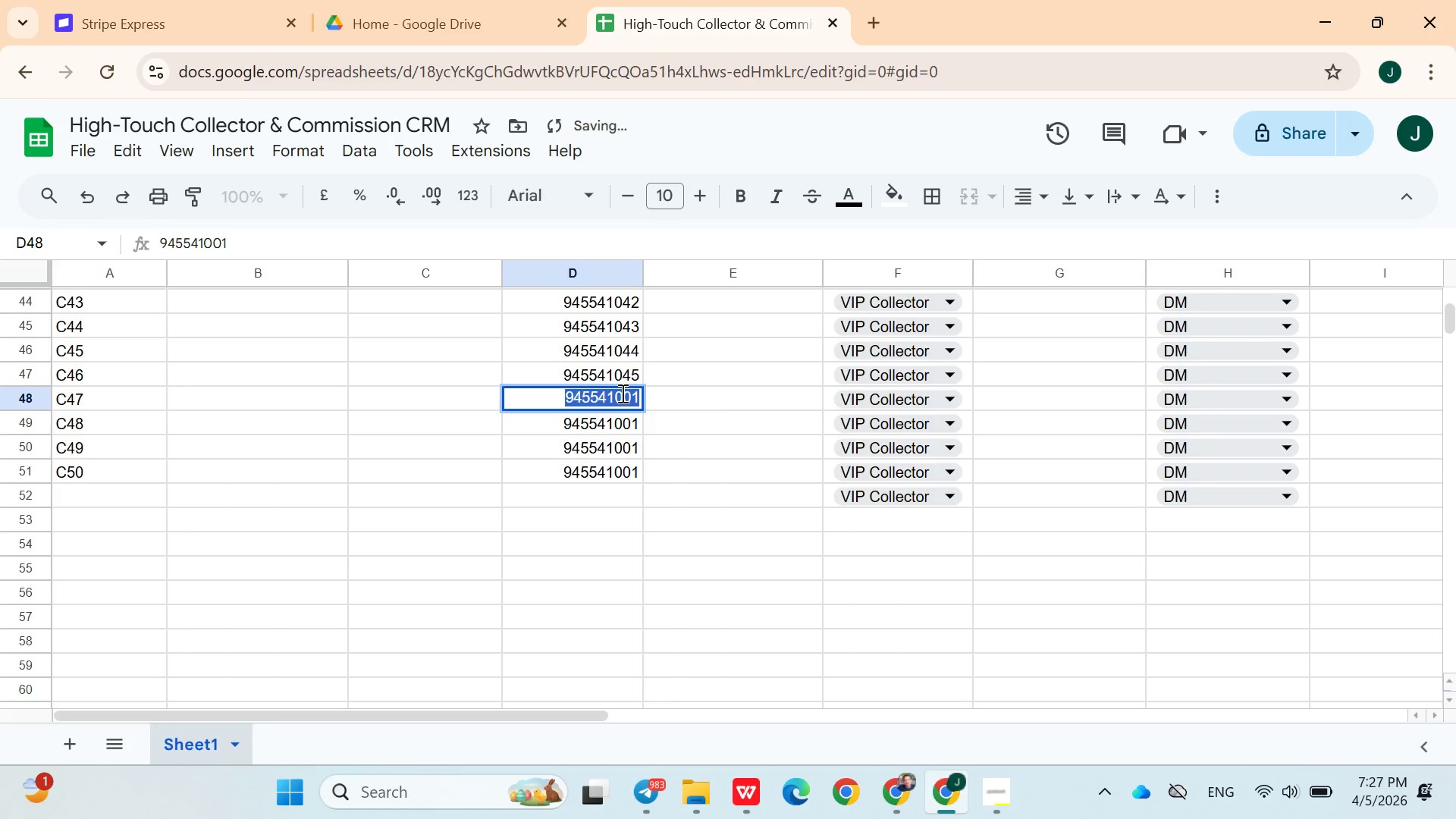 
triple_click([621, 393])
 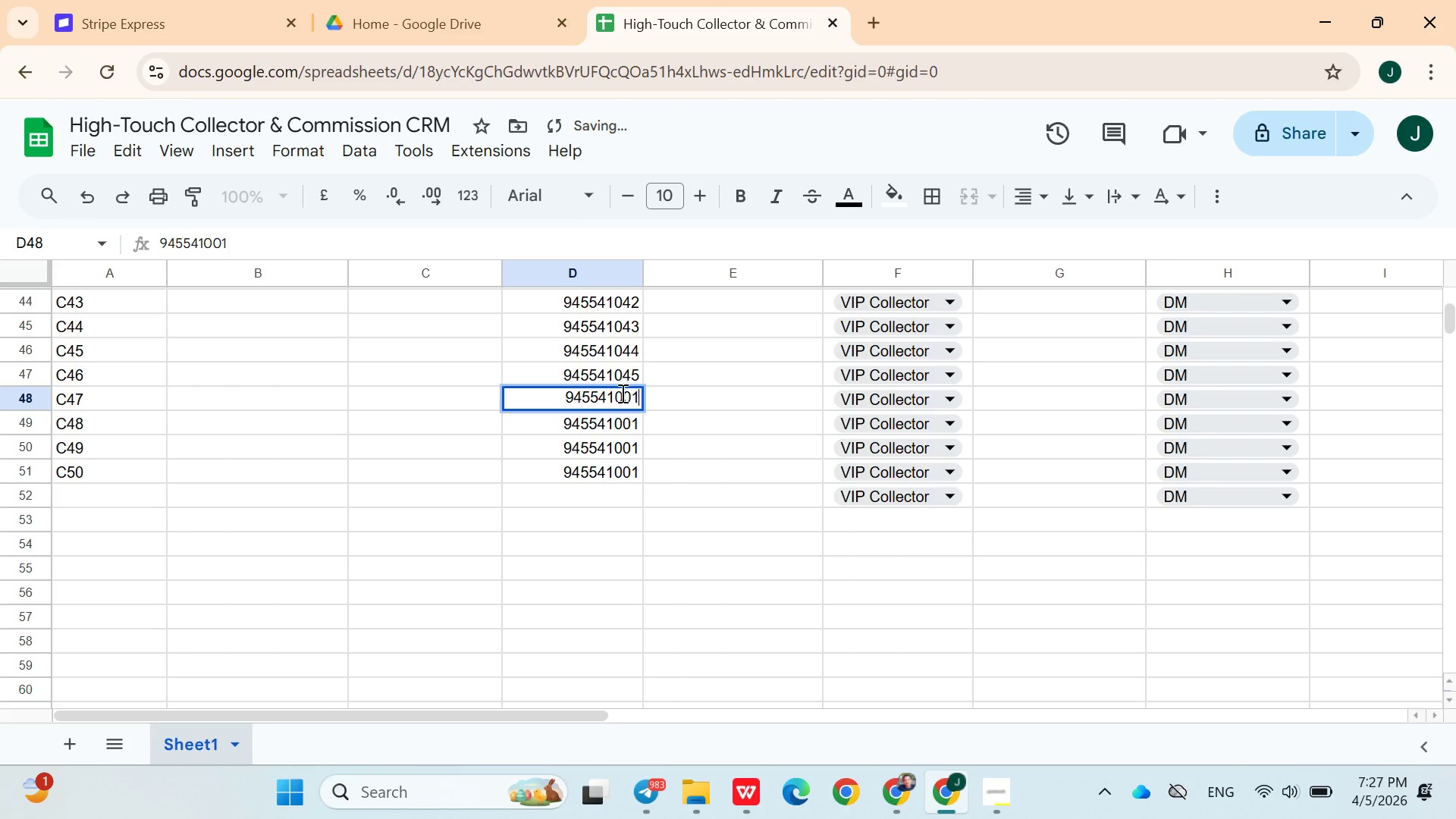 
key(ArrowRight)
 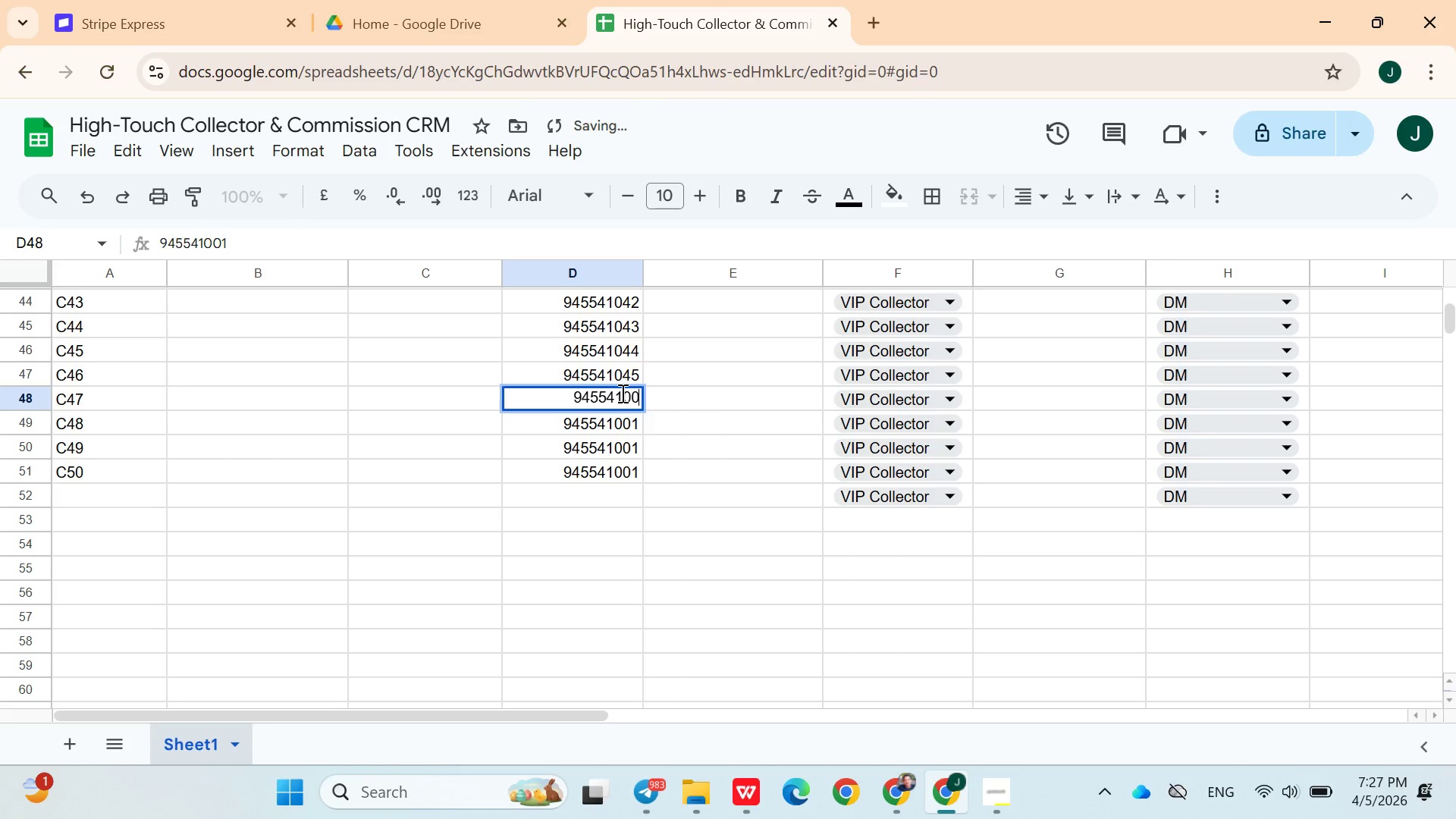 
key(Backspace)
key(Backspace)
type(46)
 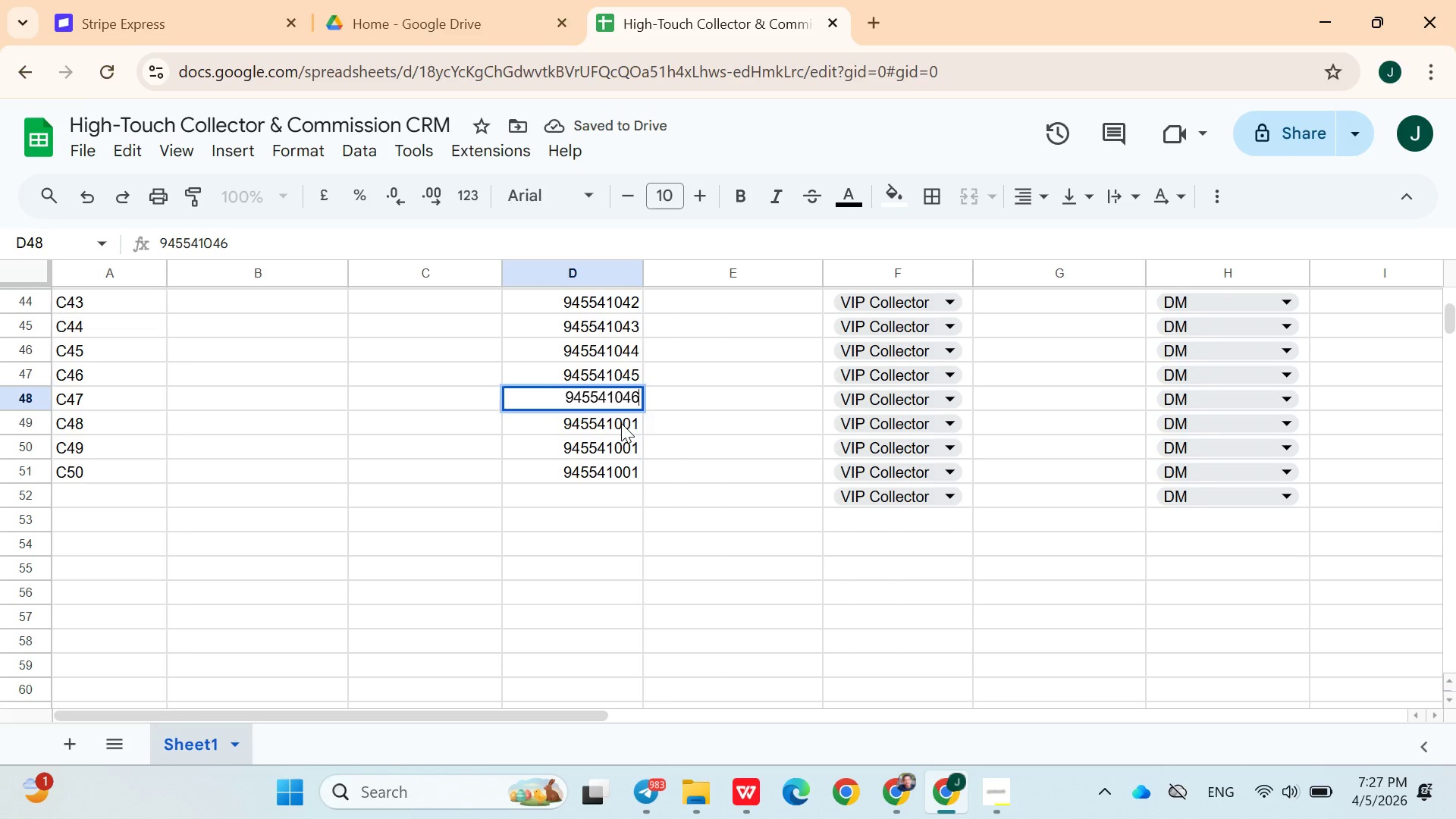 
double_click([621, 423])
 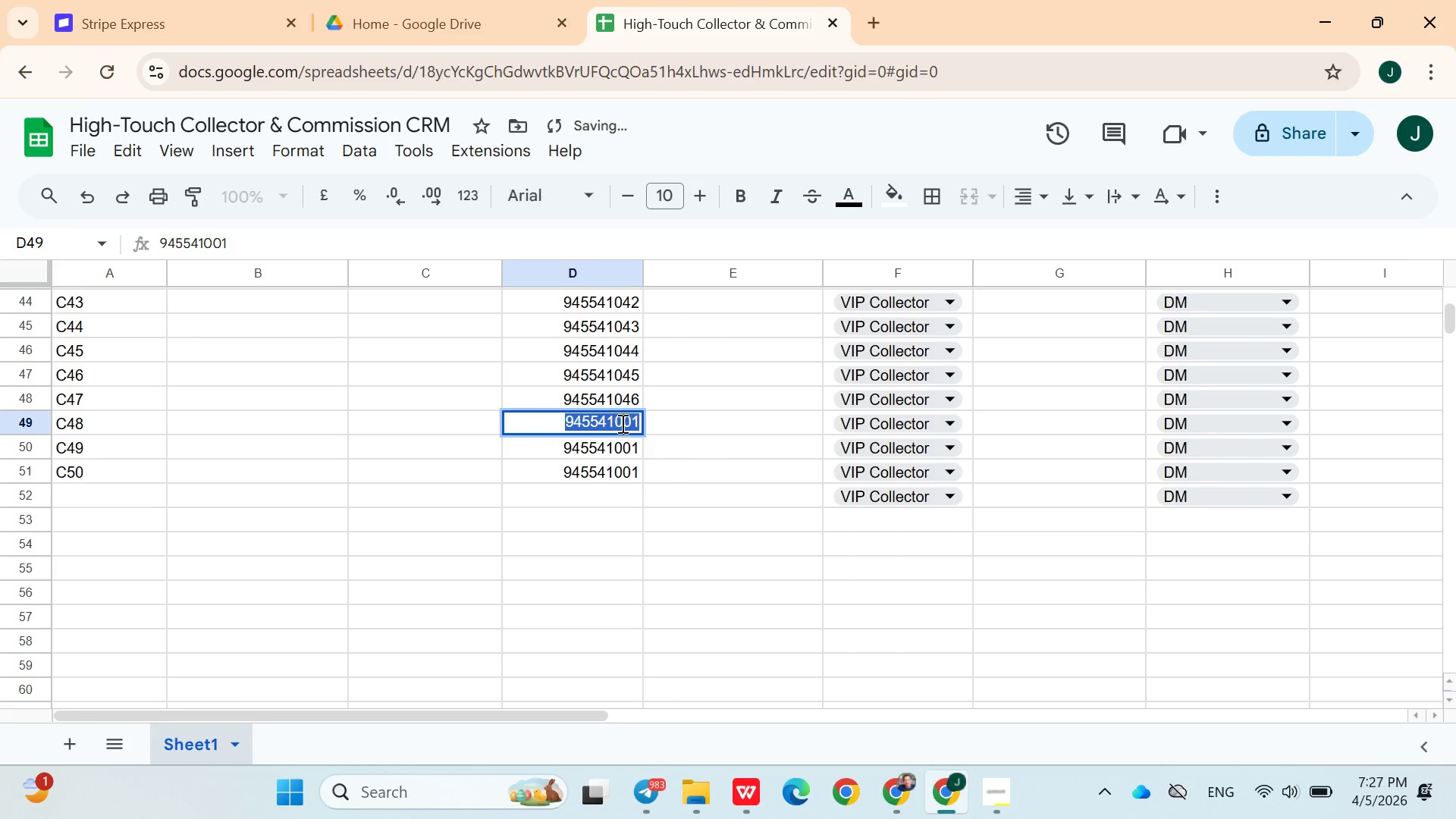 
triple_click([621, 423])
 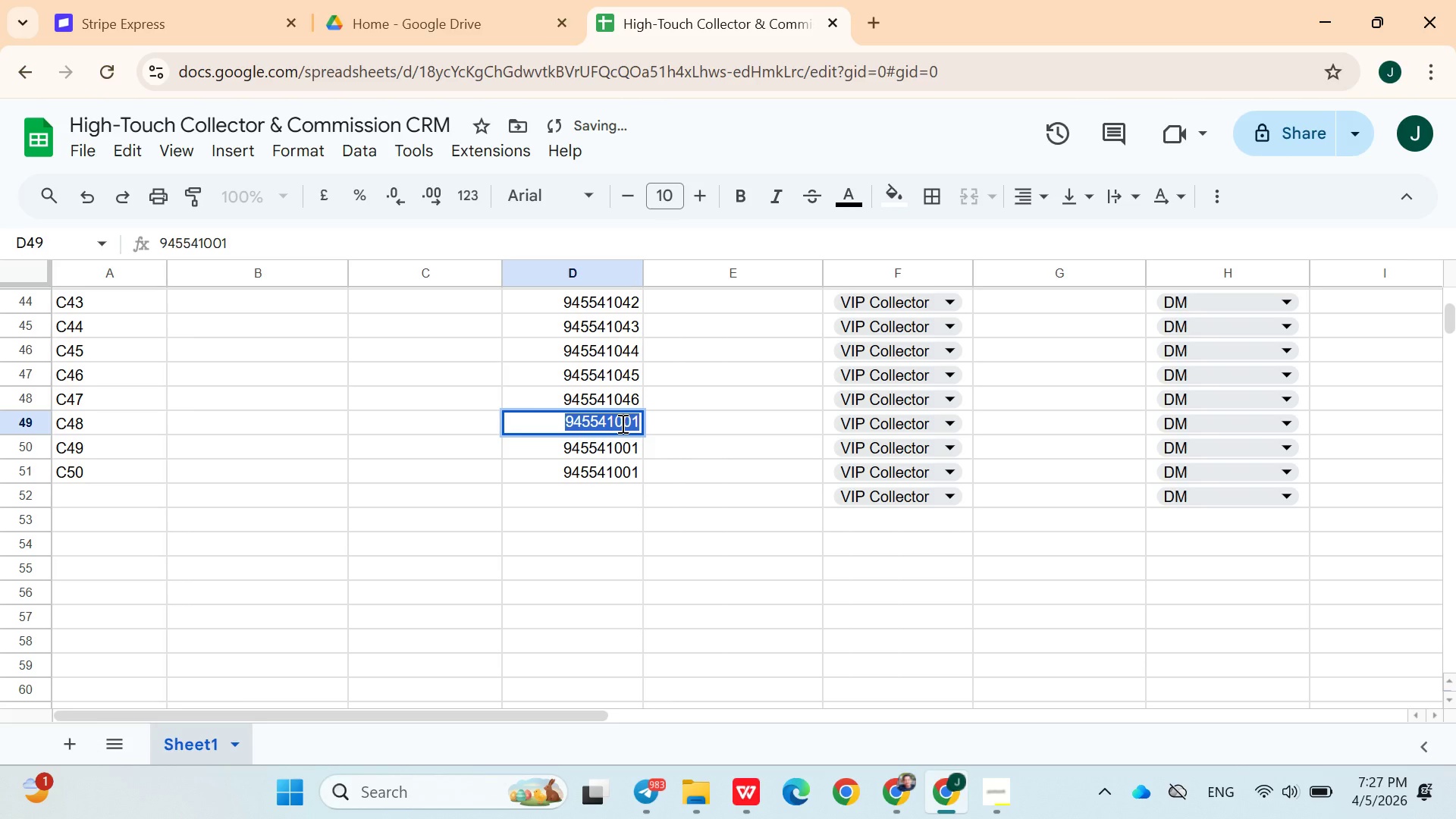 
key(ArrowRight)
 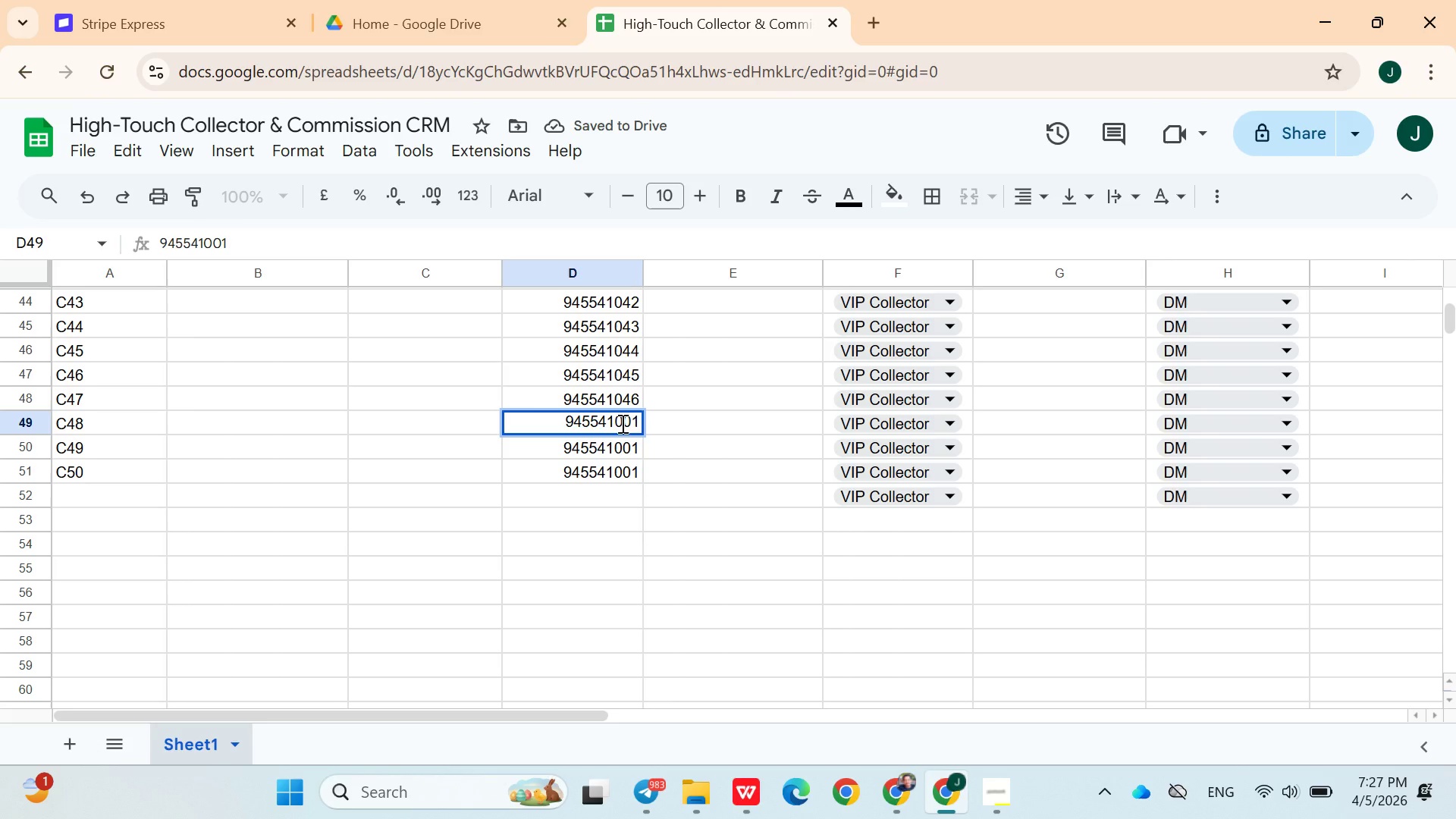 
key(Backspace)
key(Backspace)
type(47)
 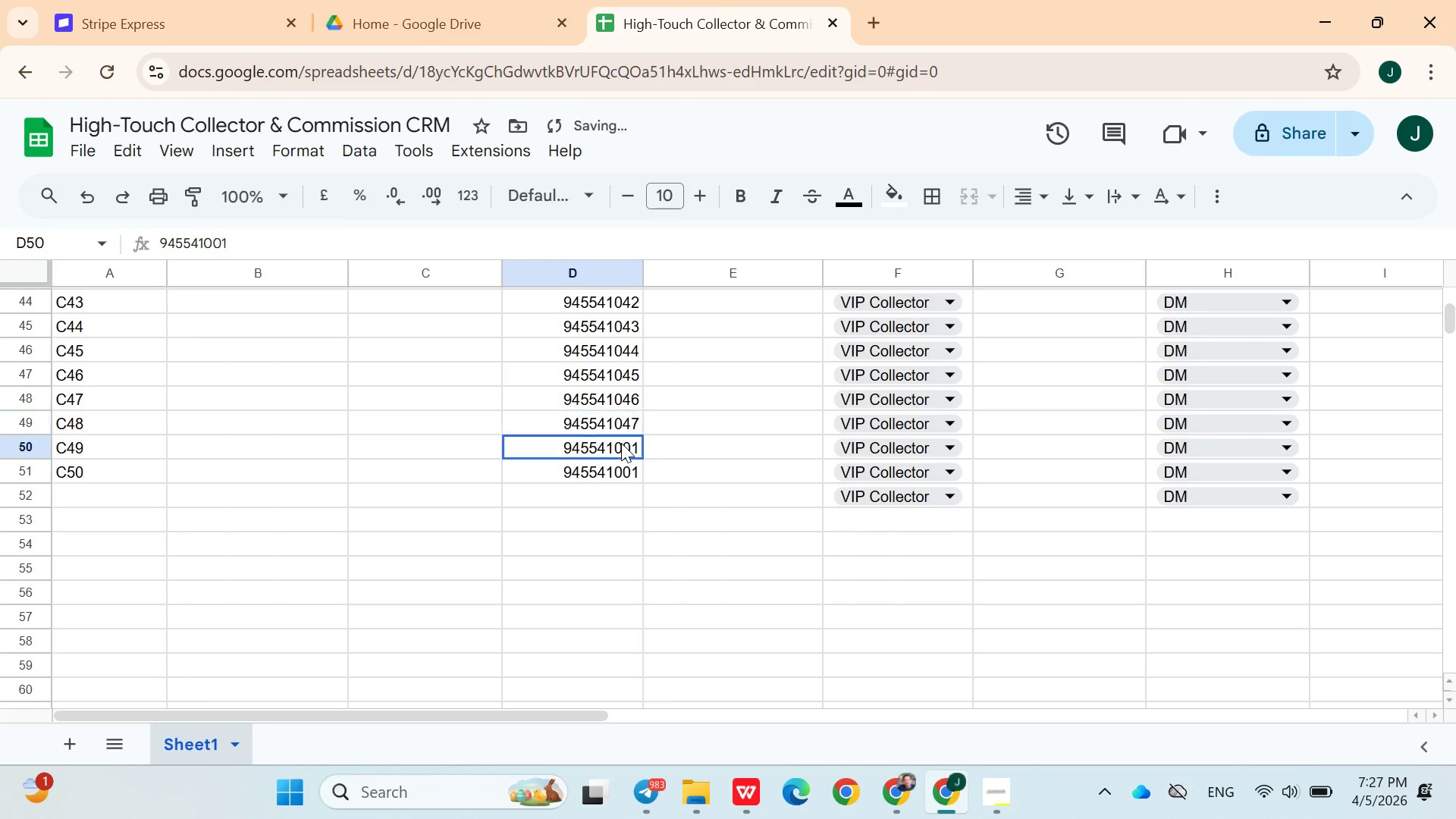 
double_click([621, 443])
 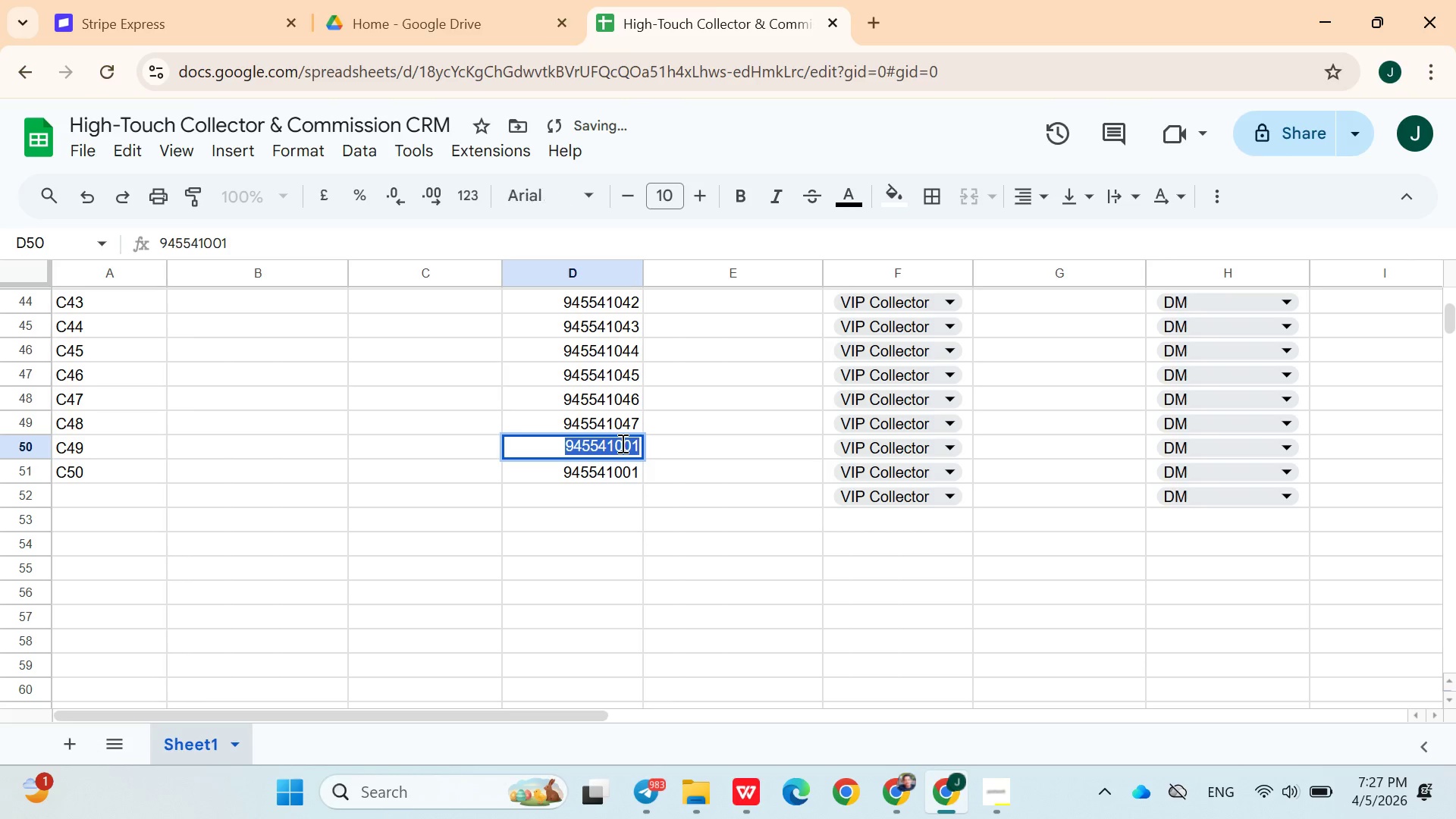 
triple_click([621, 443])
 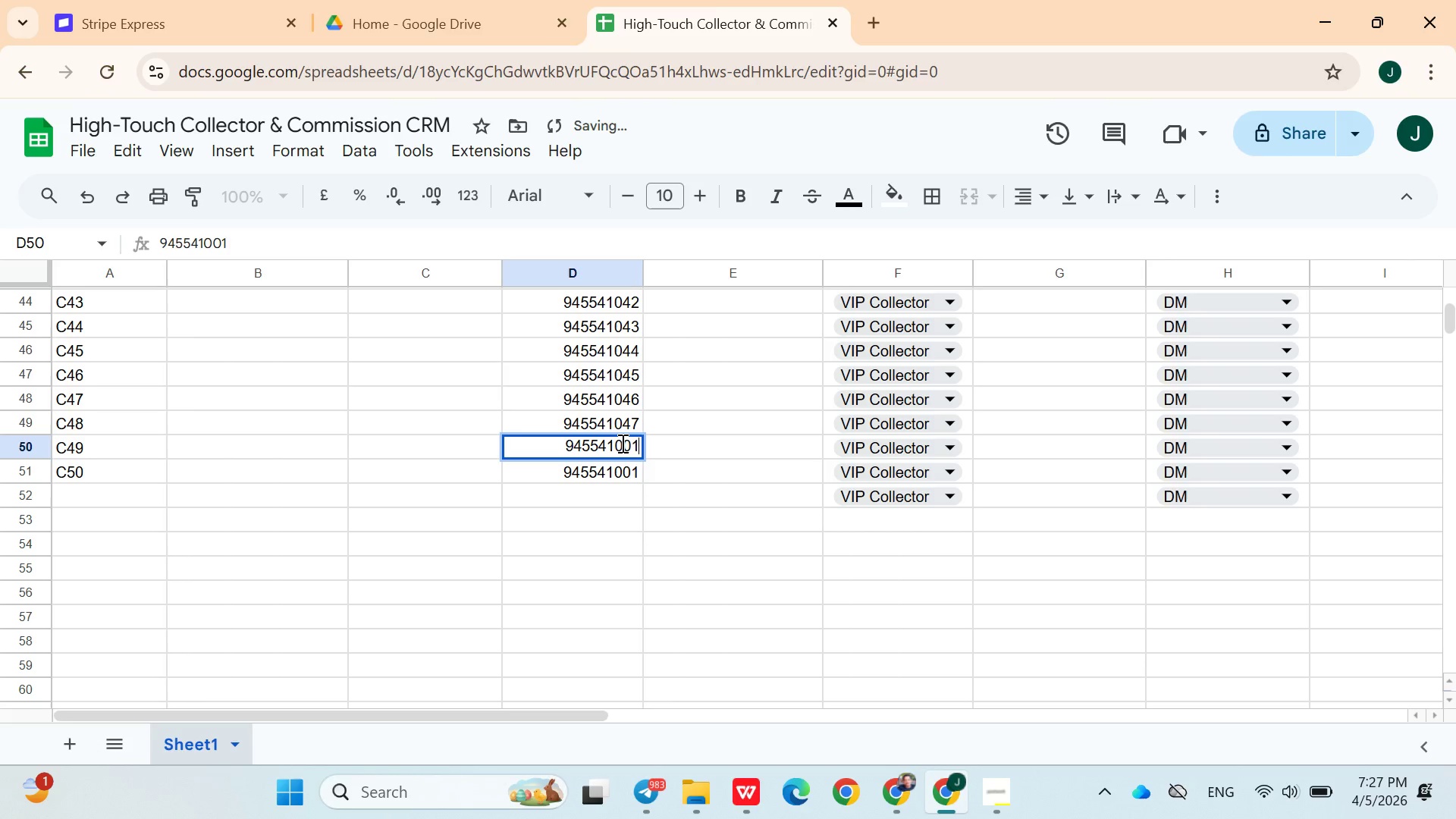 
key(ArrowRight)
 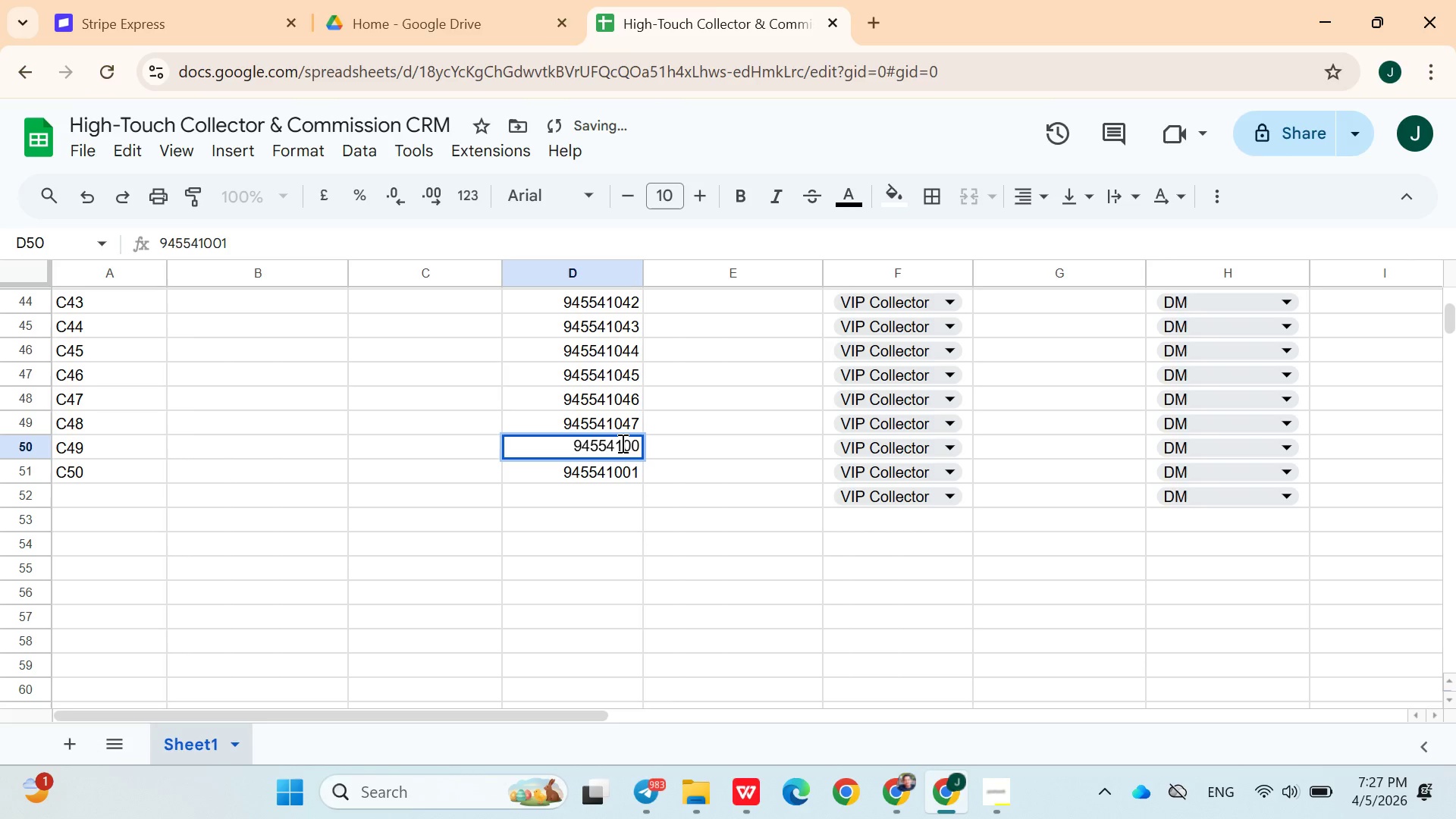 
key(Backspace)
key(Backspace)
type(48)
 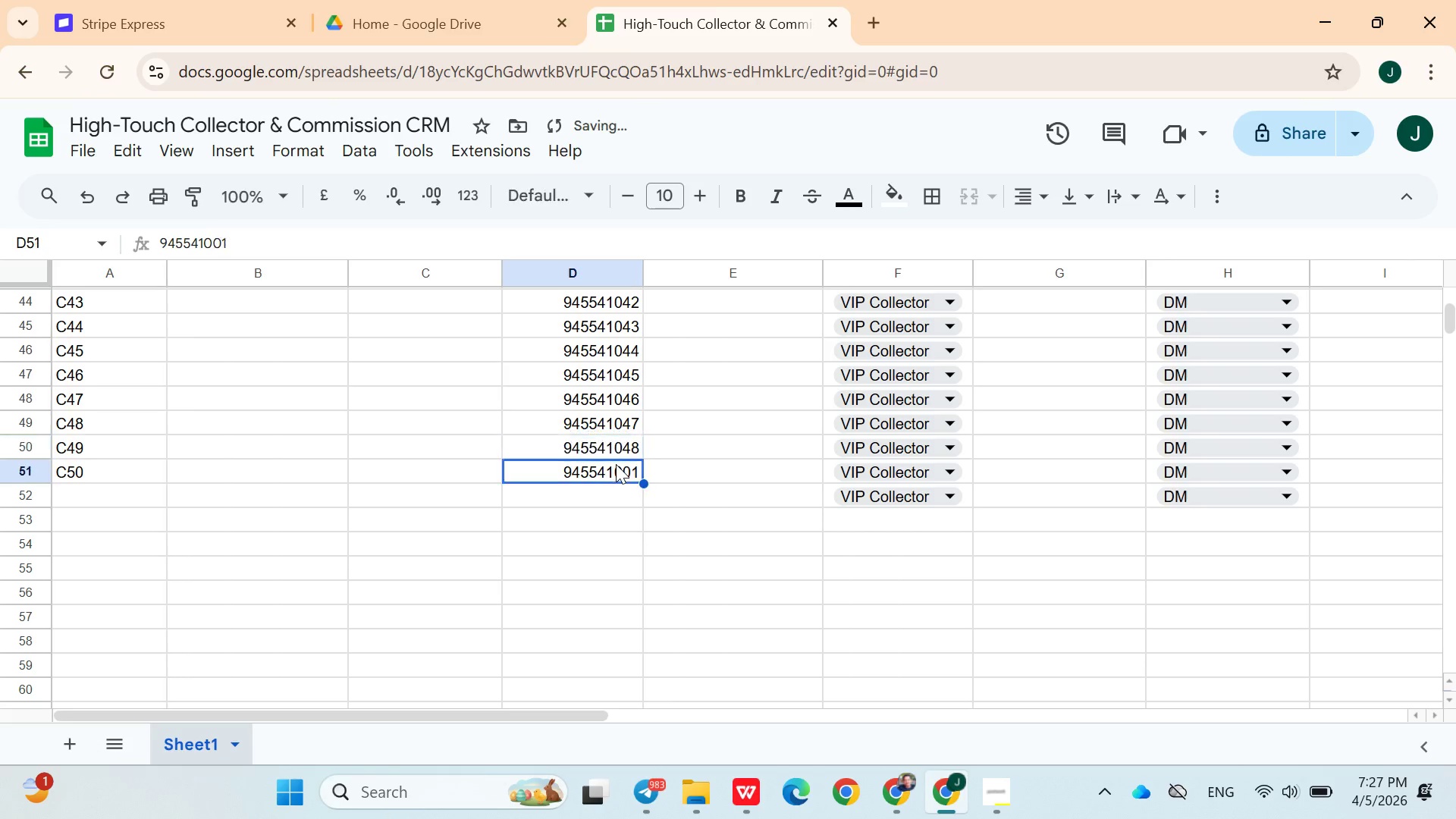 
double_click([616, 464])
 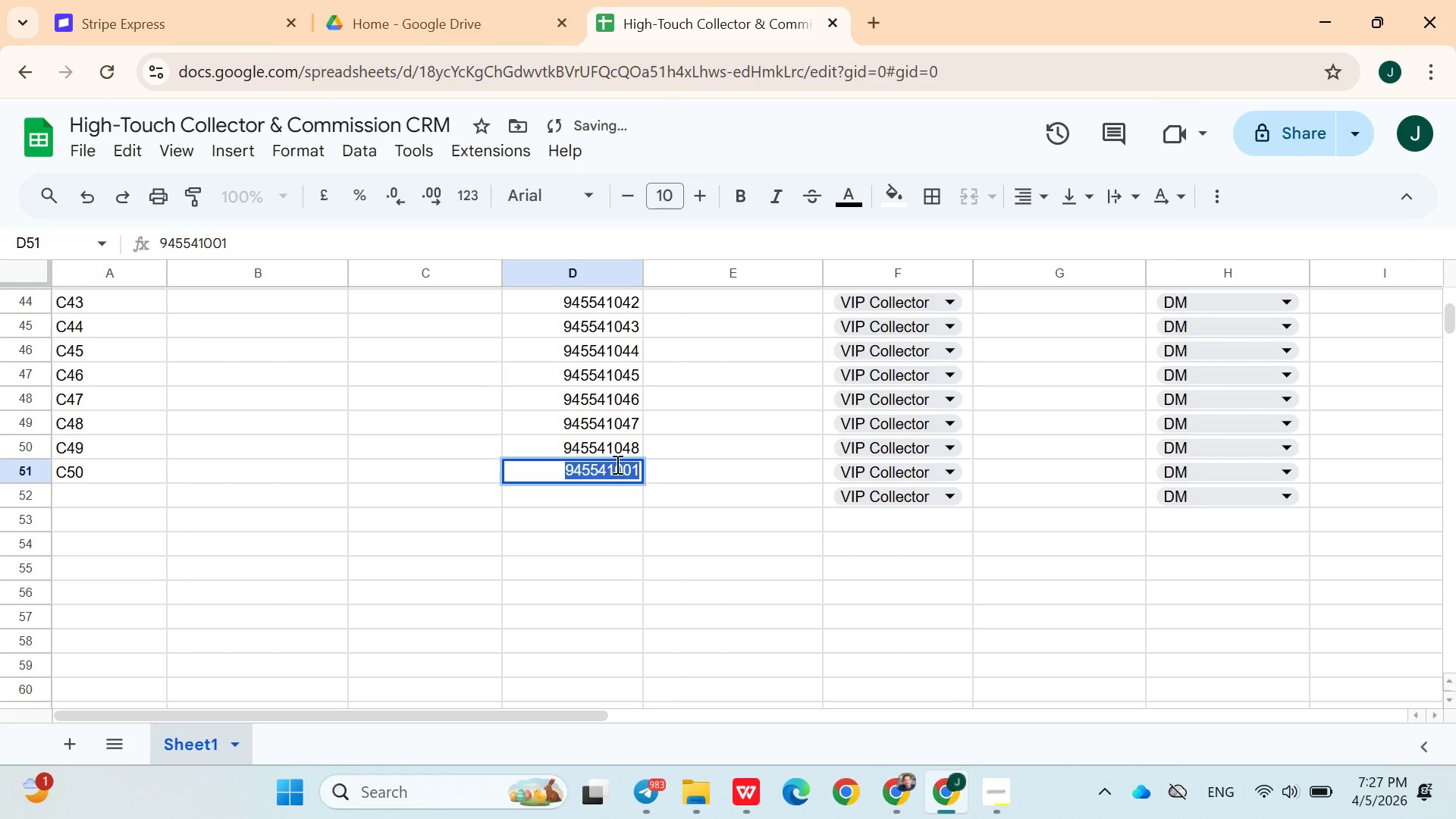 
triple_click([616, 464])
 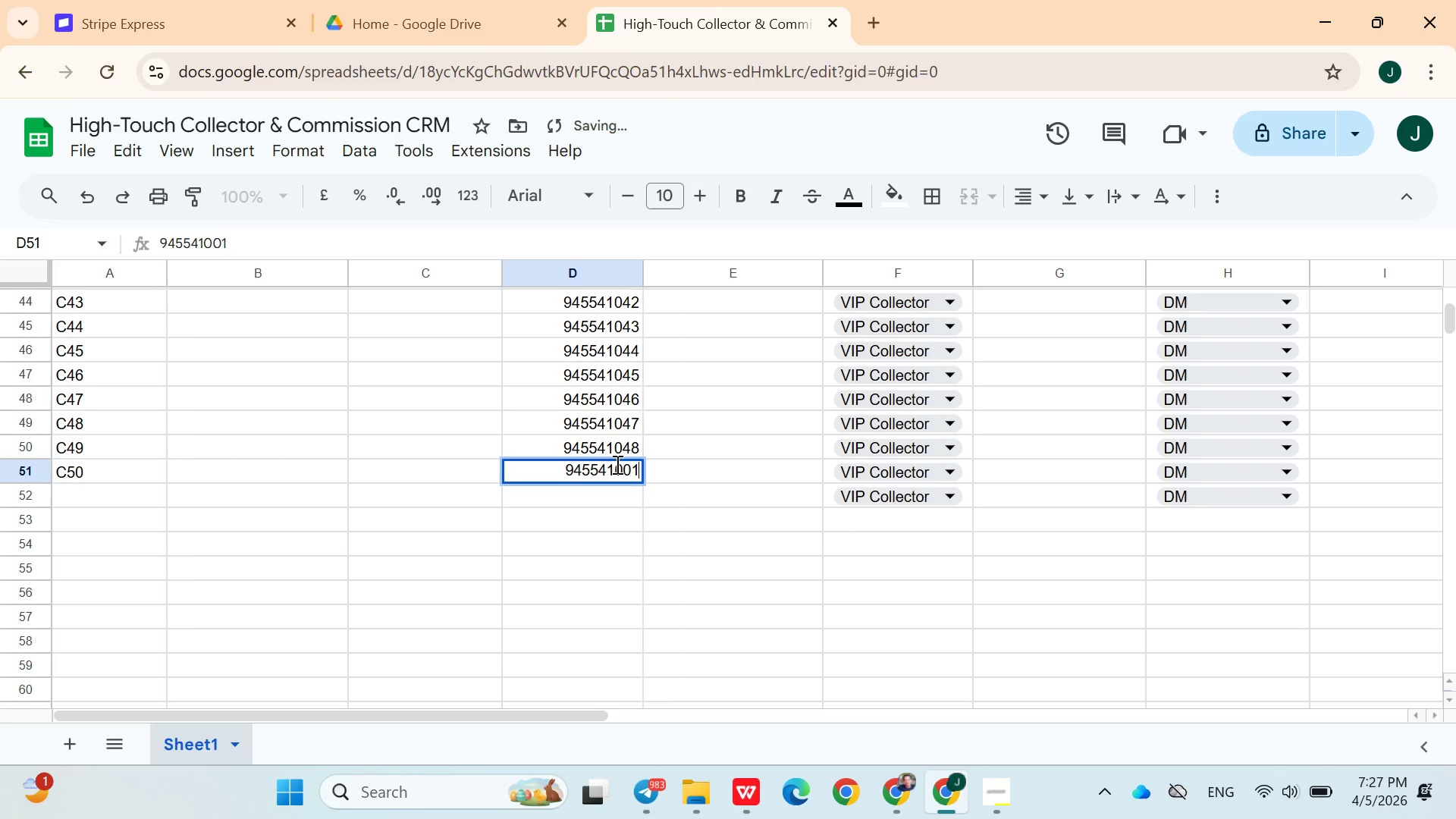 
key(ArrowRight)
 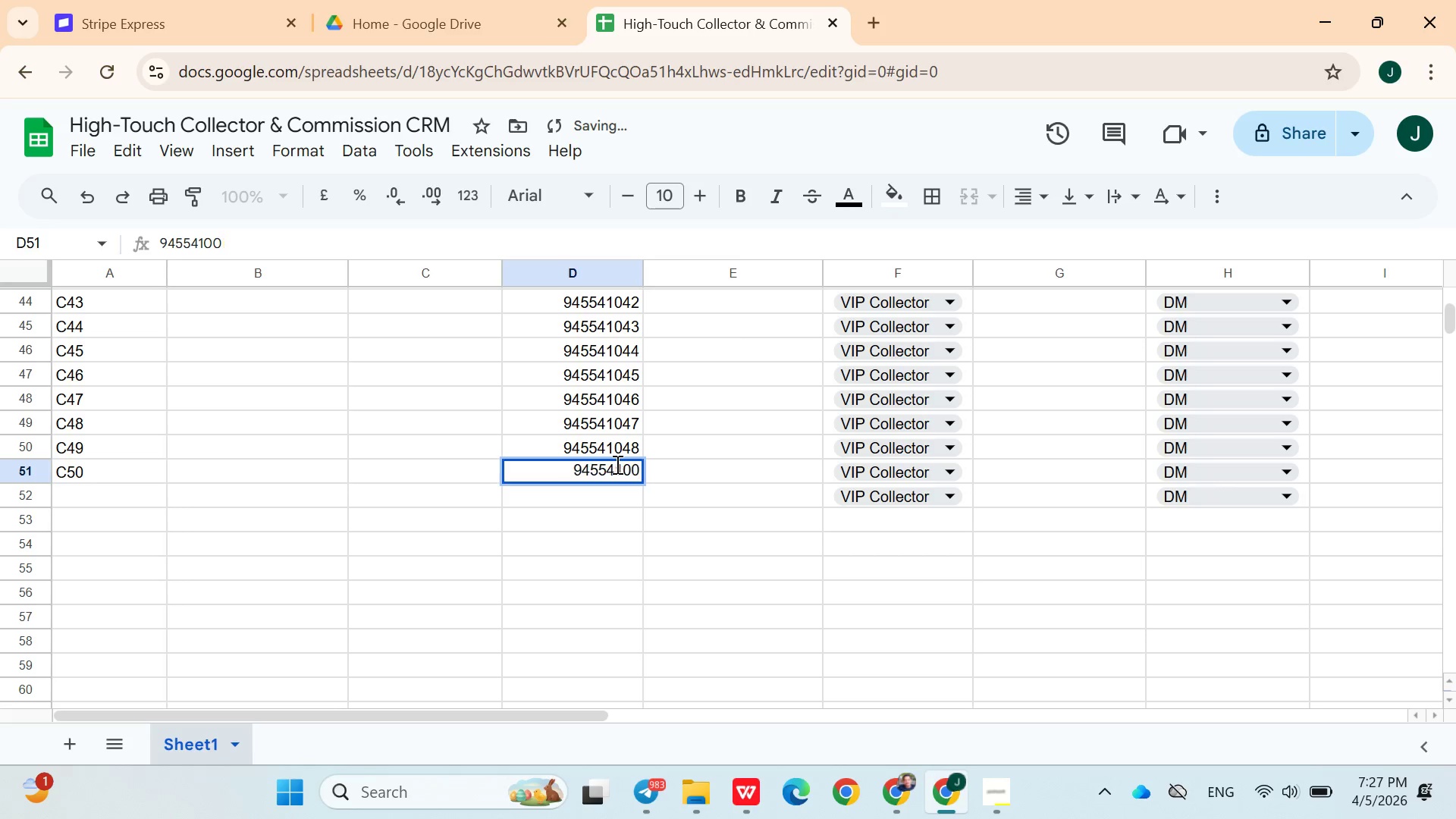 
key(Backspace)
key(Backspace)
type(49)
 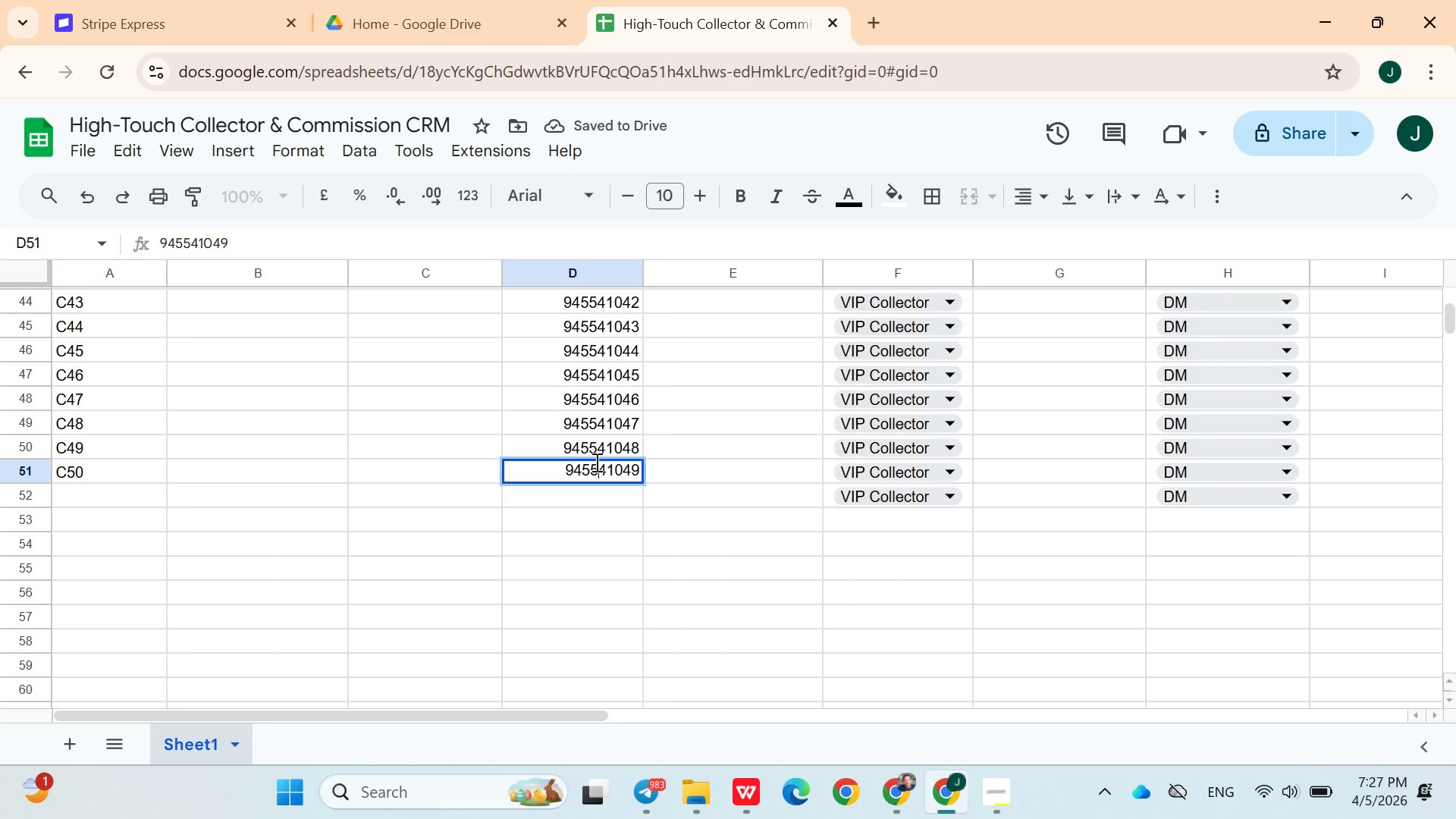 
double_click([595, 462])
 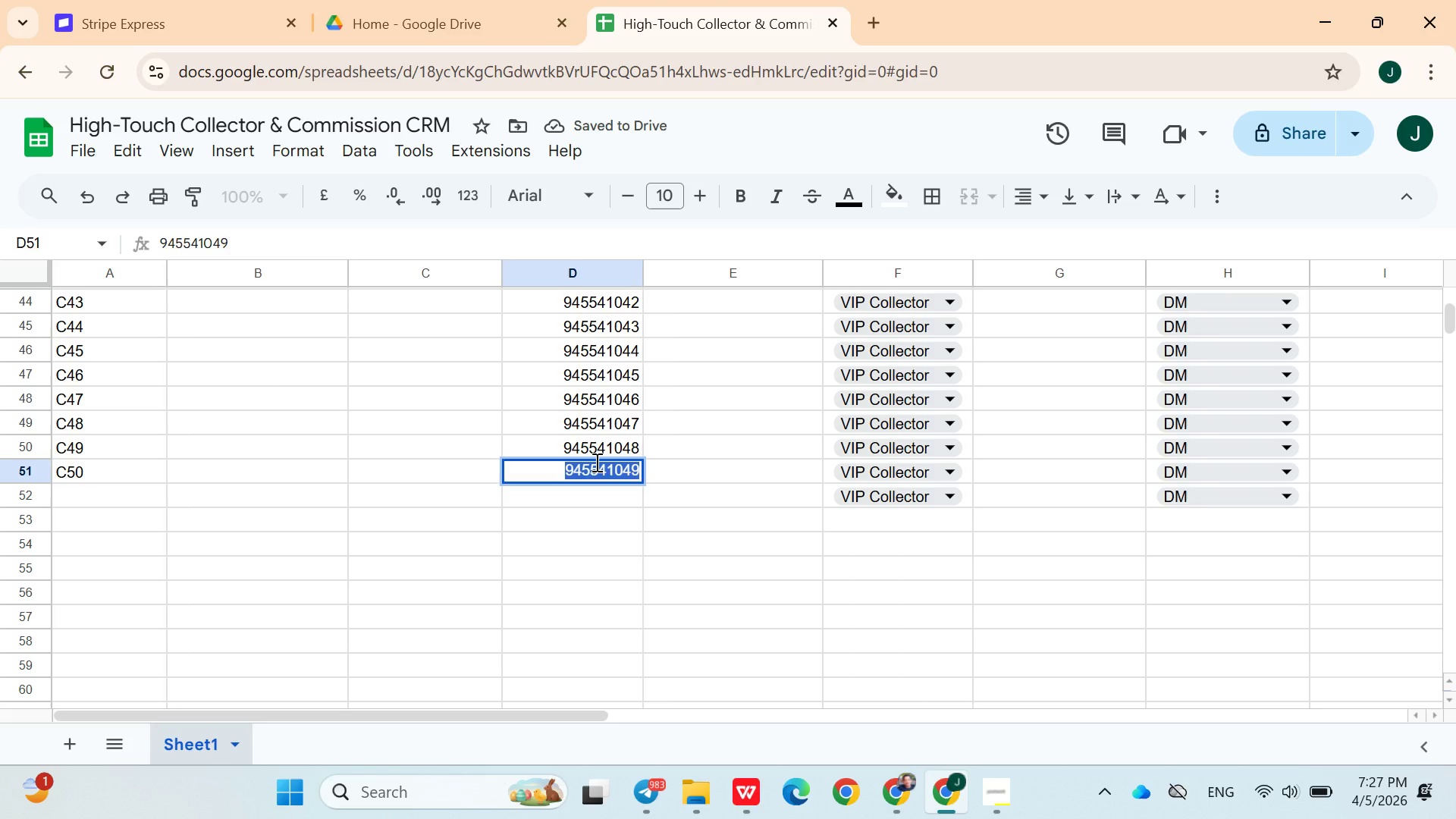 
triple_click([595, 462])
 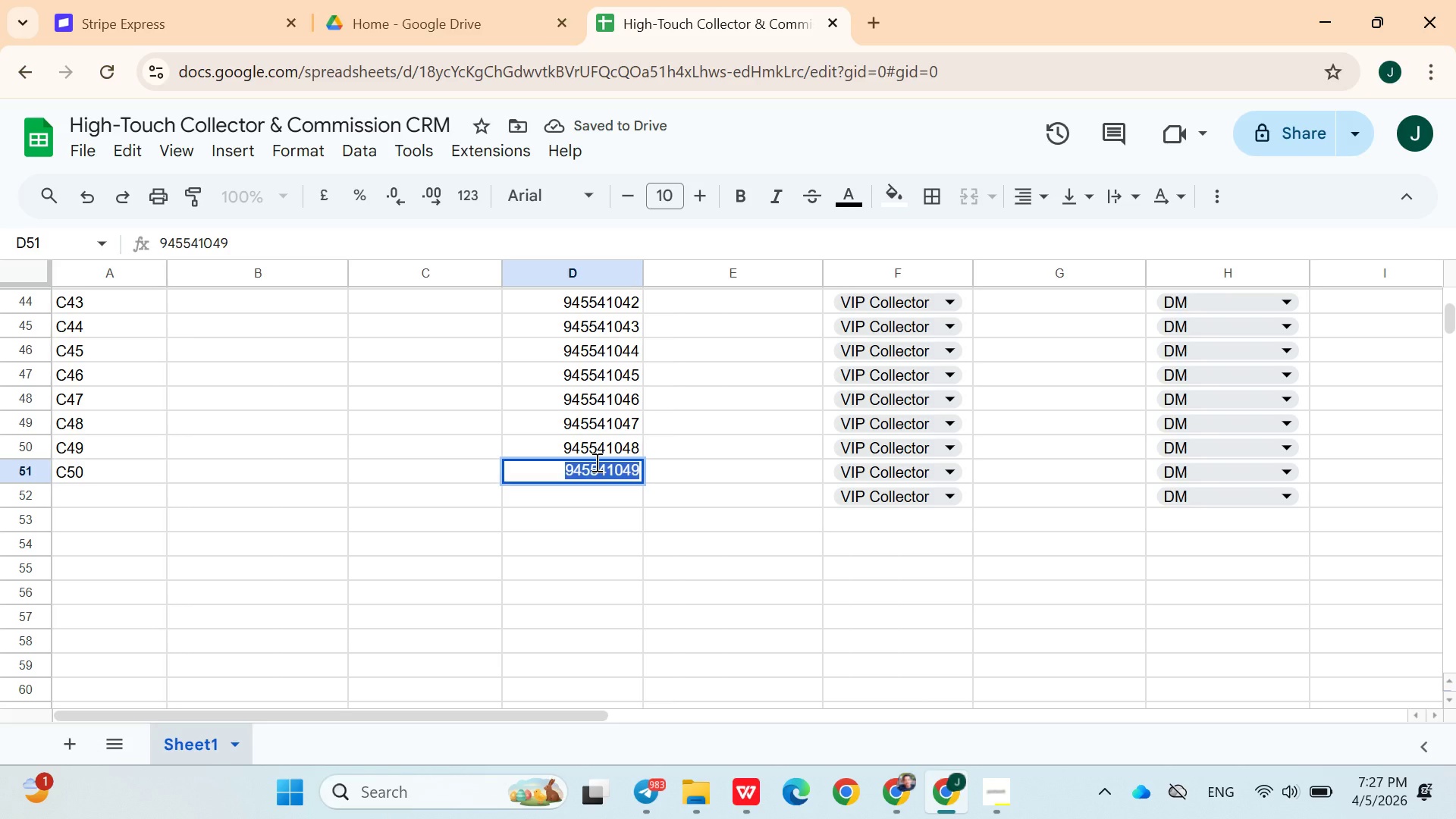 
key(Control+C)
 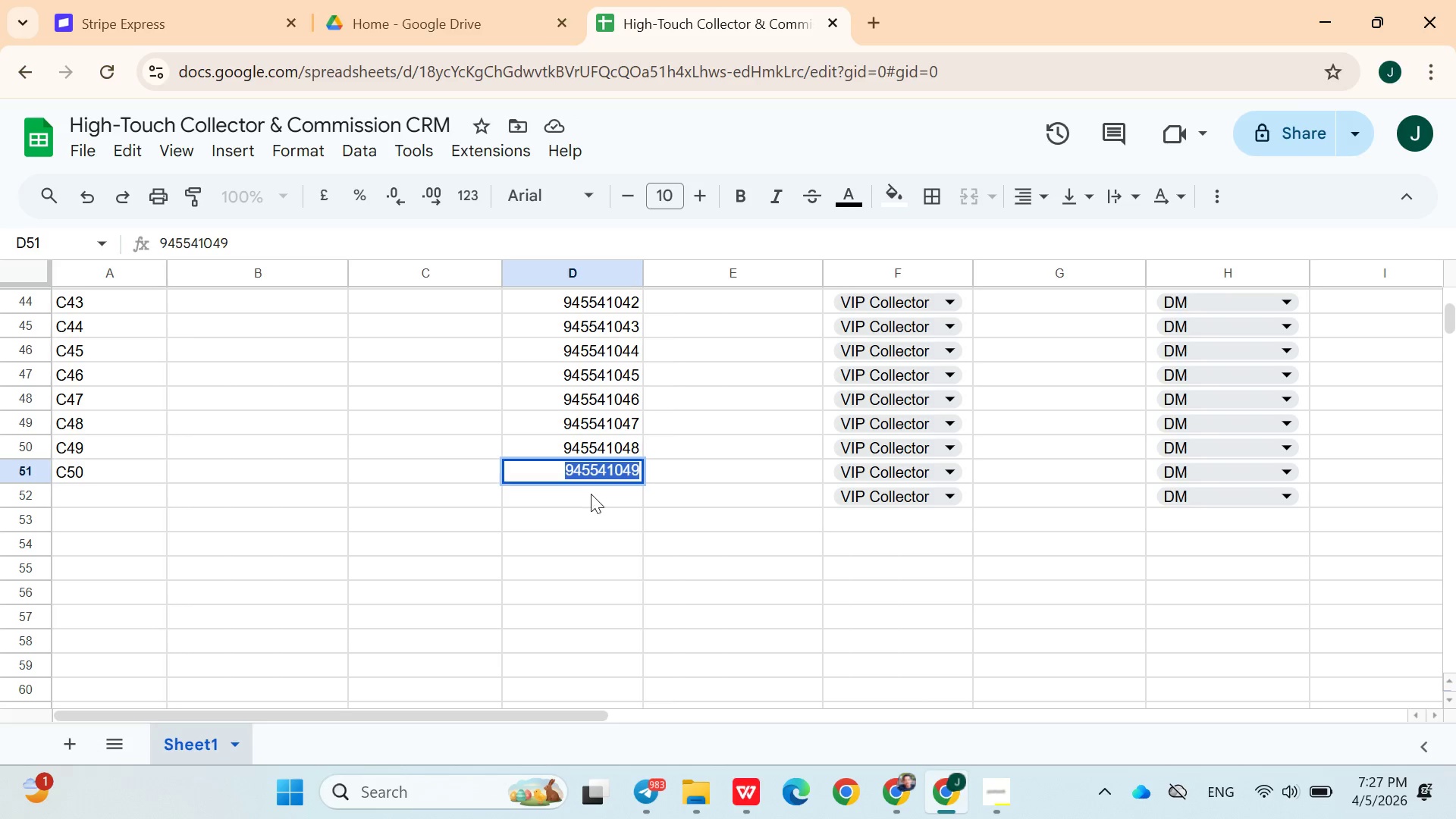 
left_click([591, 494])
 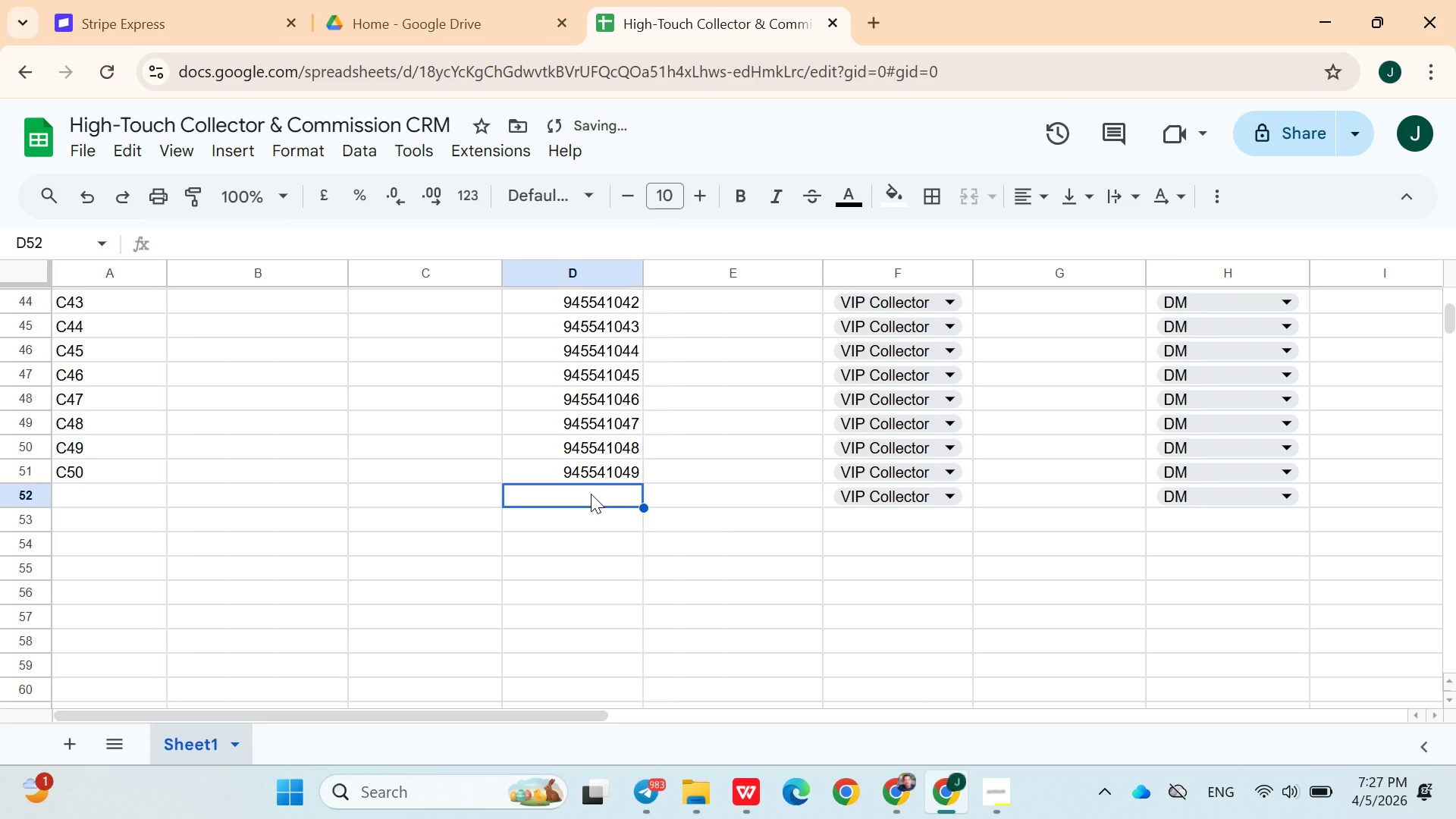 
key(Control+V)
 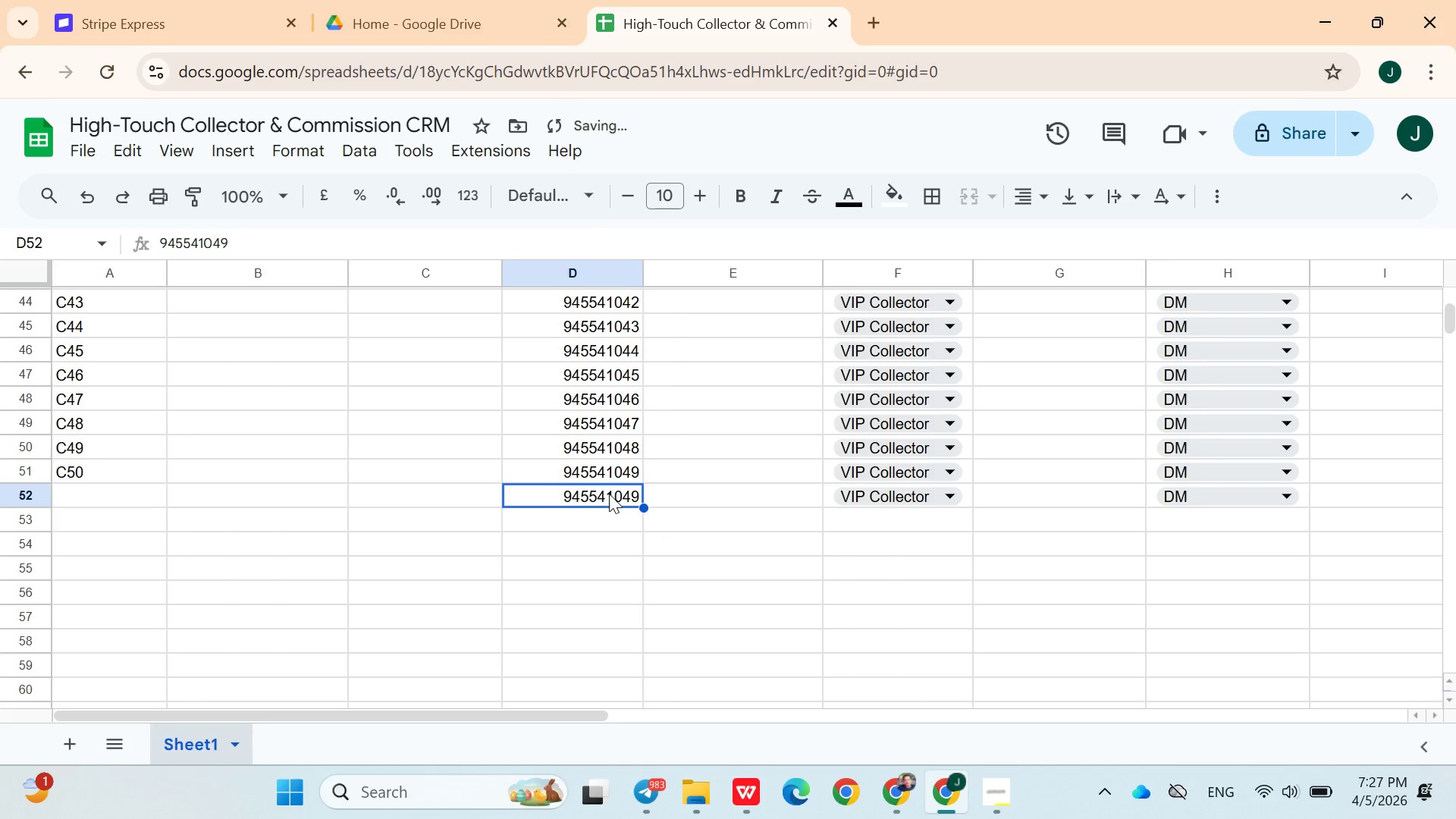 
double_click([609, 494])
 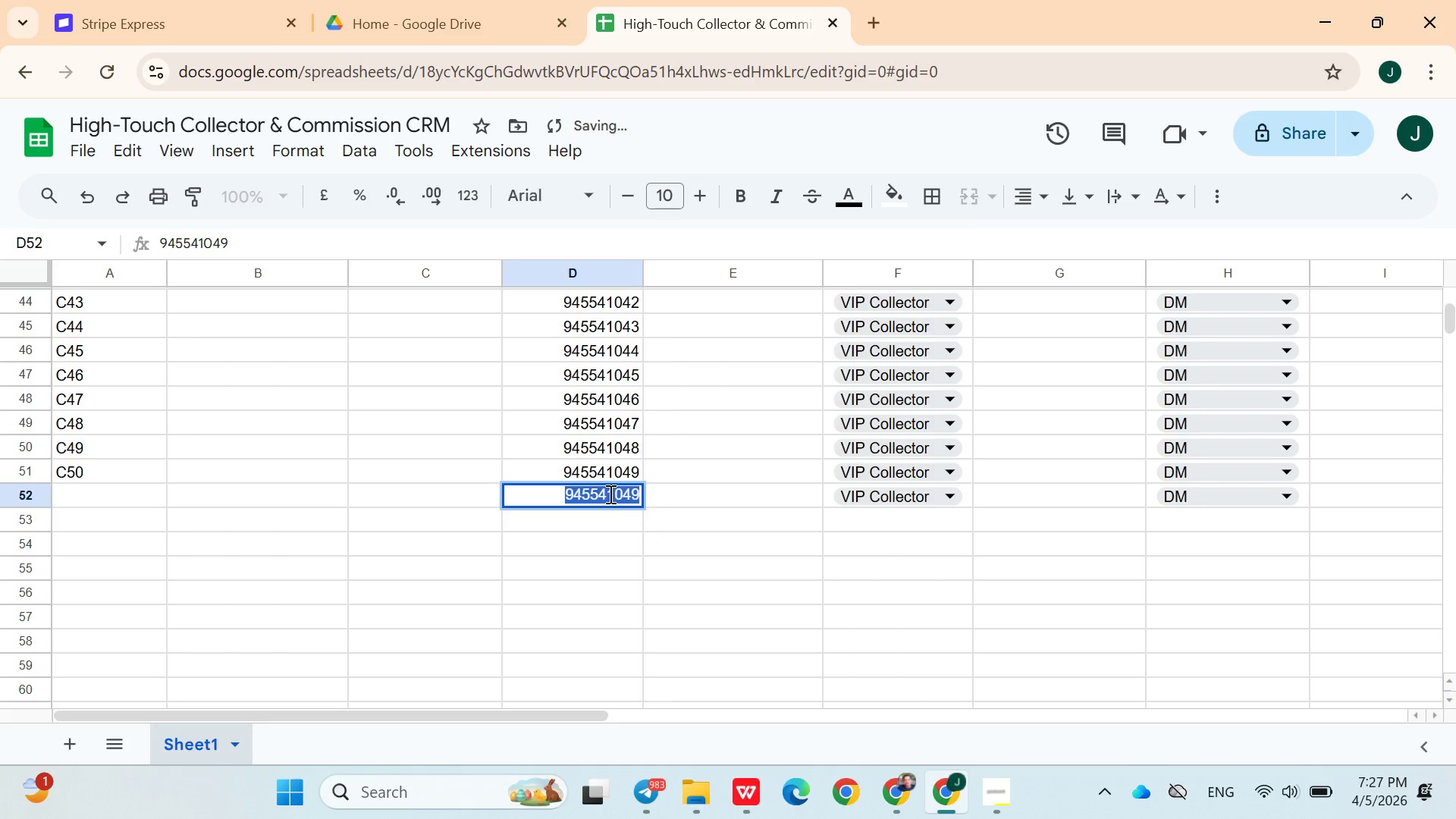 
triple_click([609, 494])
 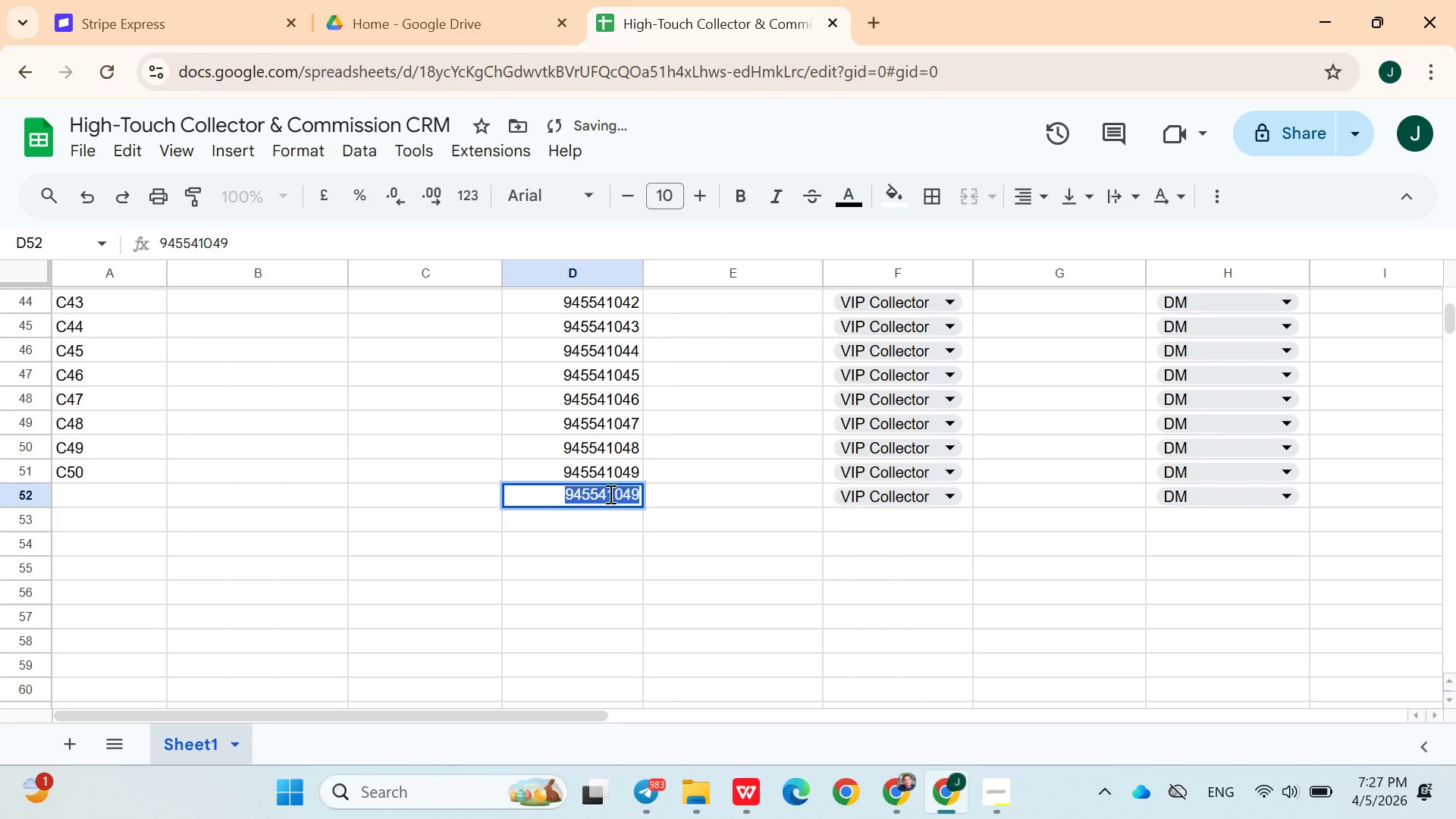 
key(ArrowRight)
 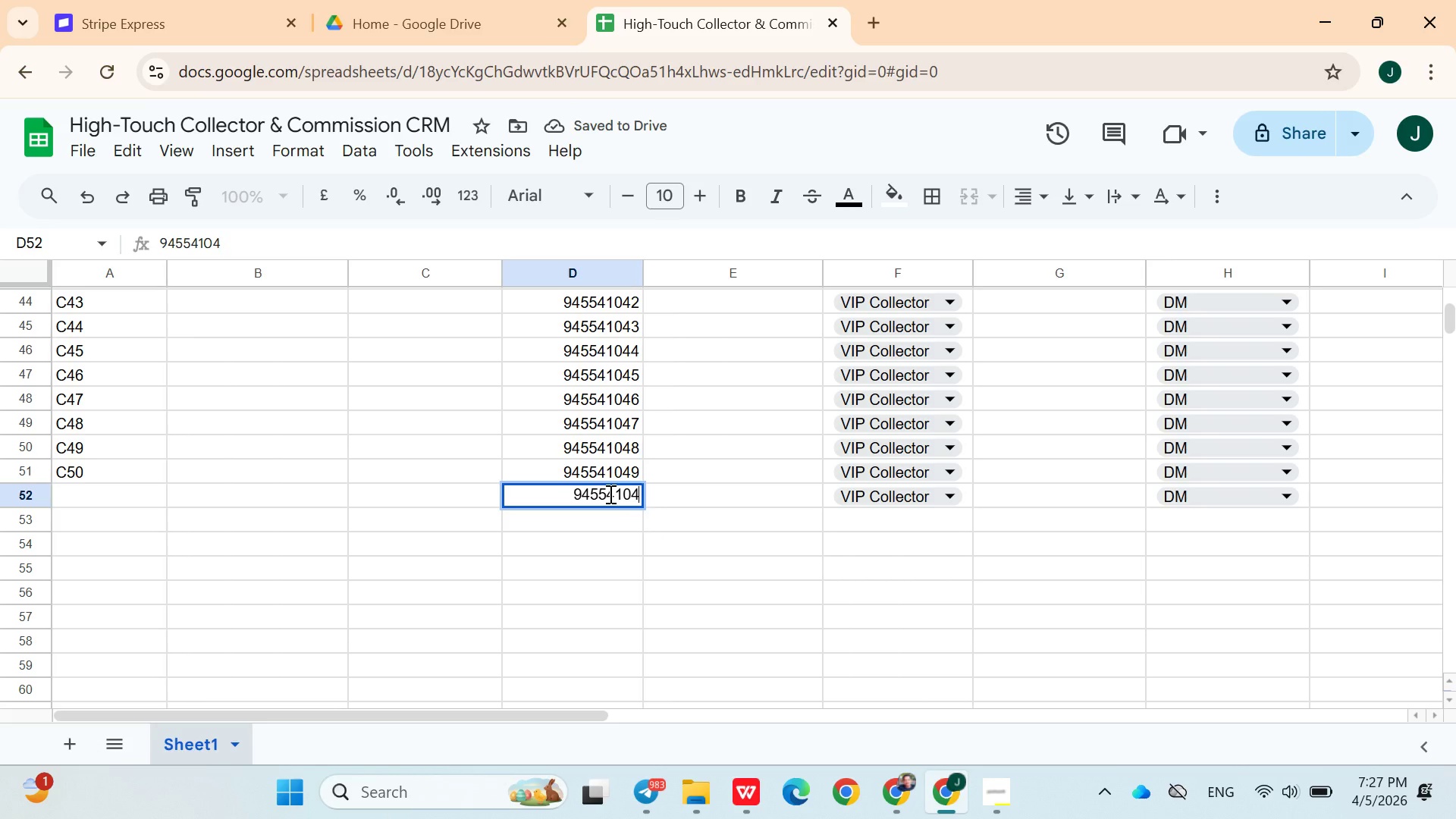 
key(Backspace)
key(Backspace)
type(50)
 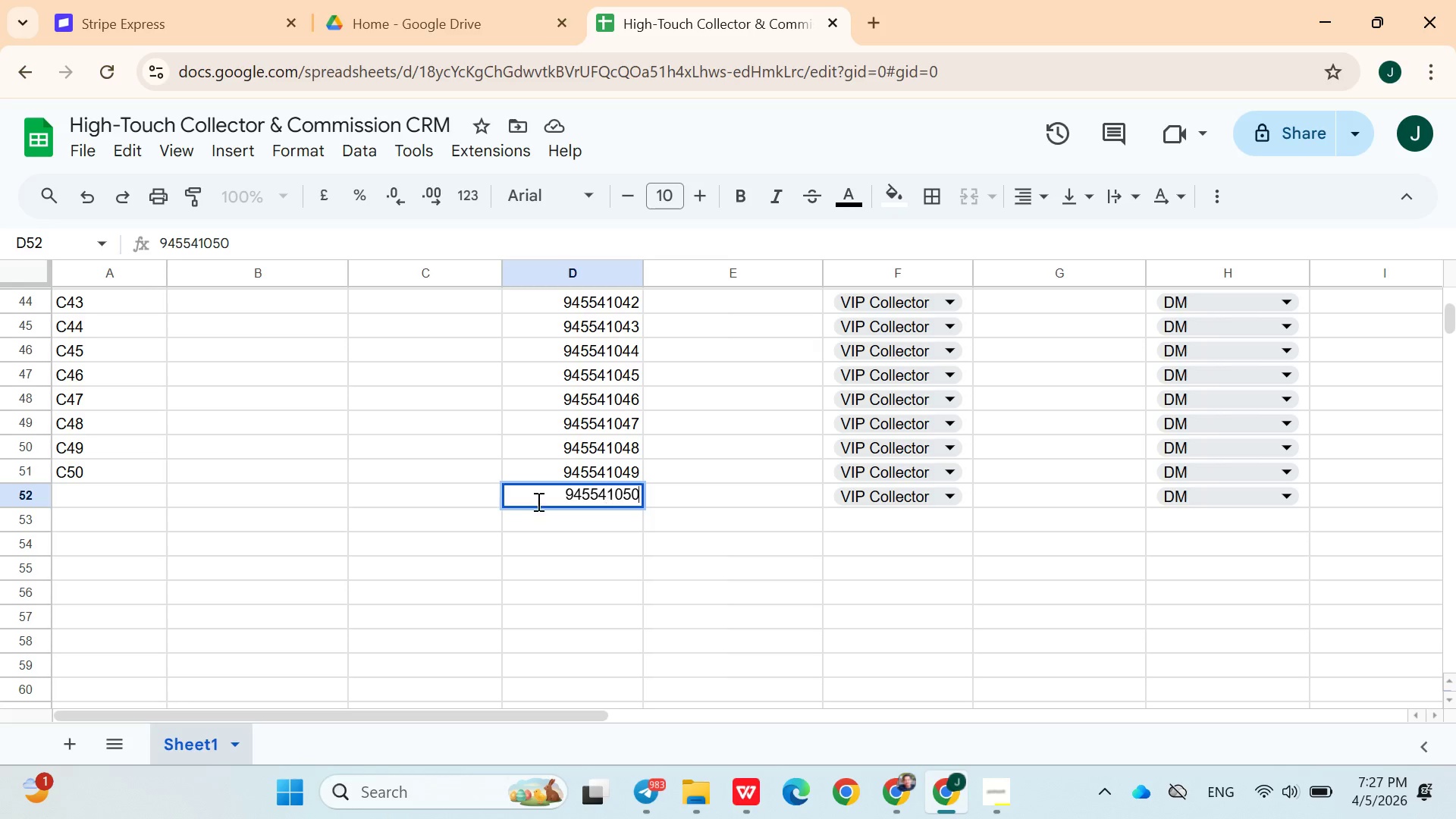 
left_click([469, 499])
 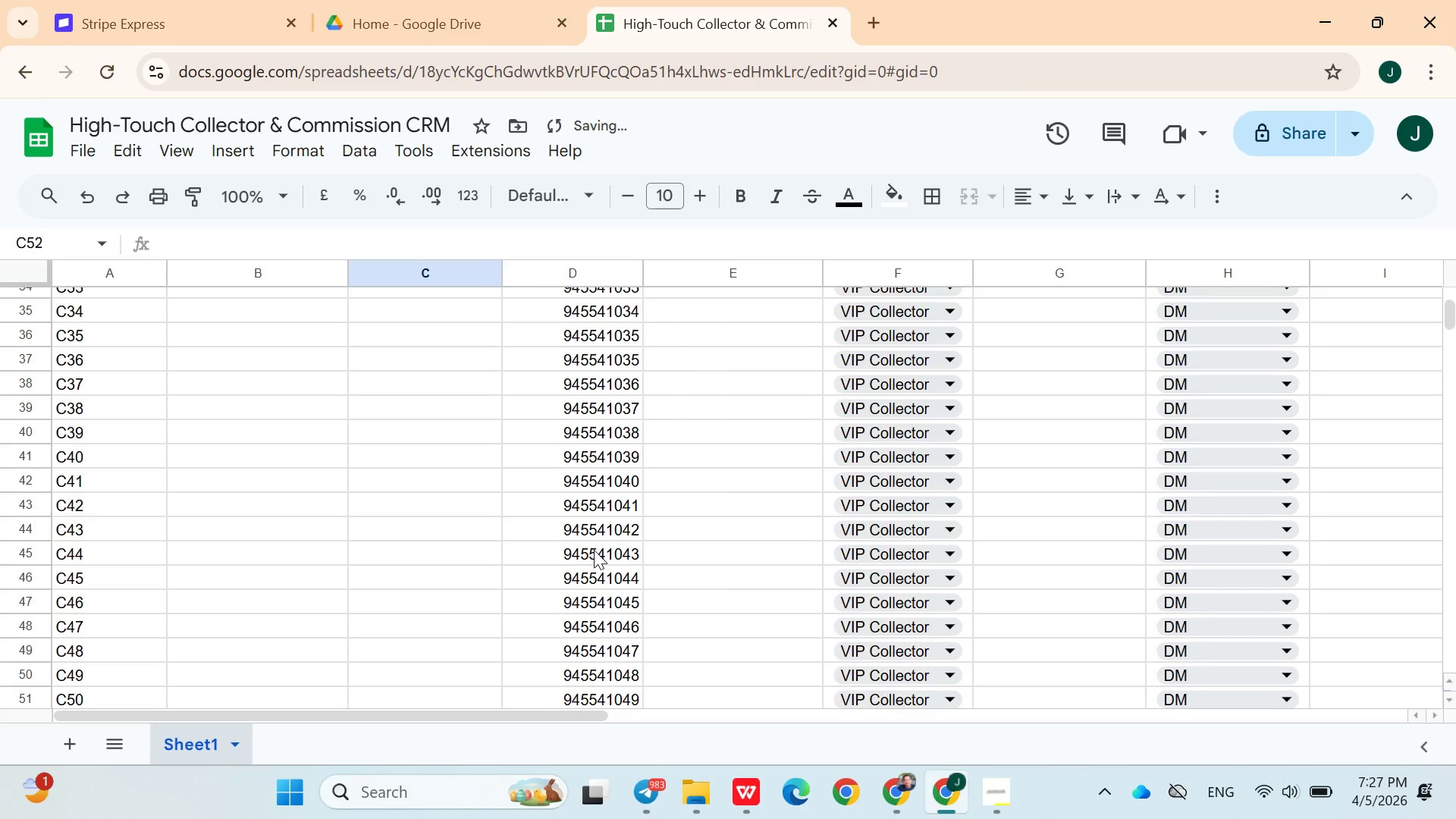 
scroll: coordinate [593, 550], scroll_direction: up, amount: 19.0
 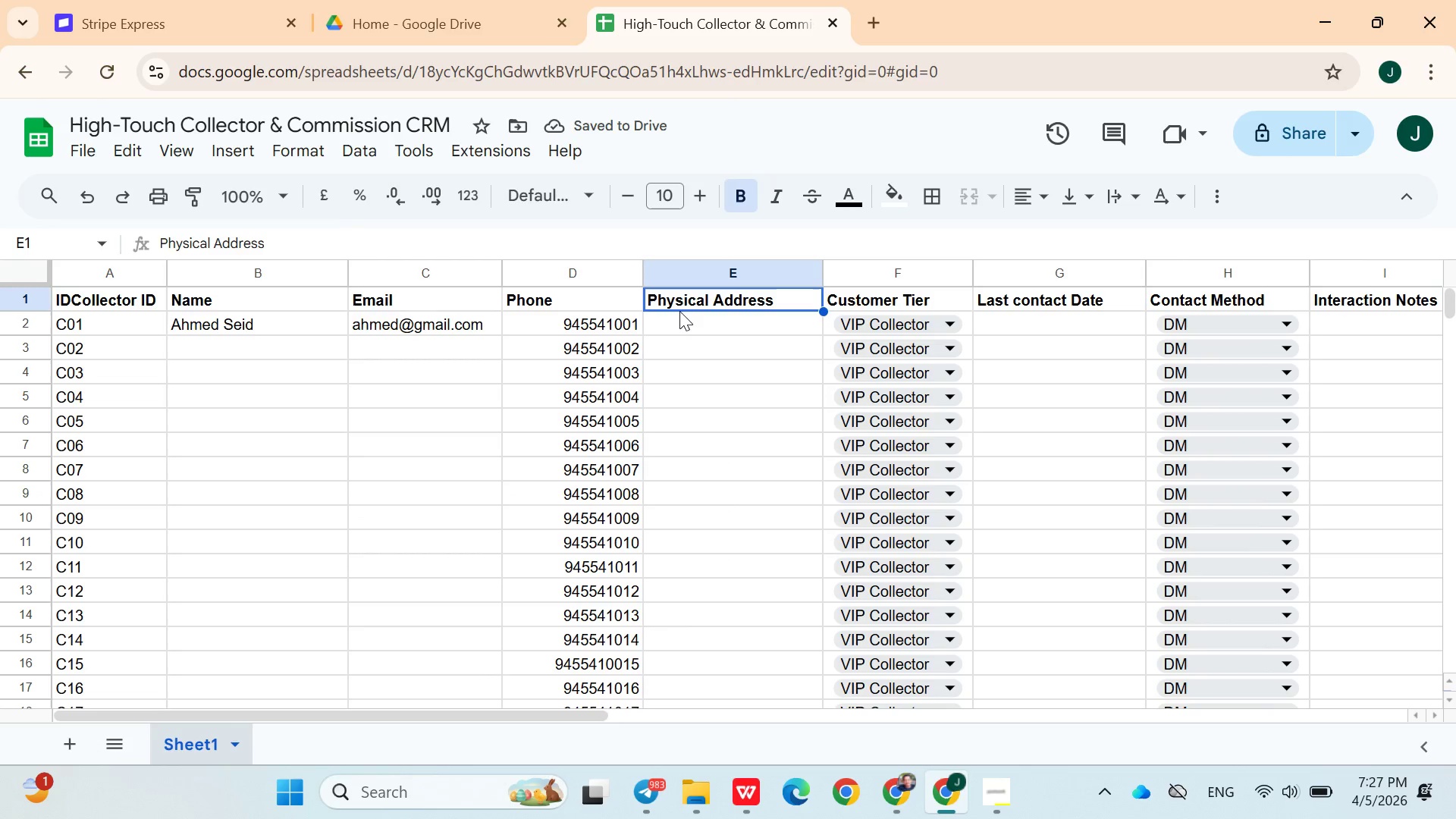 
double_click([682, 317])
 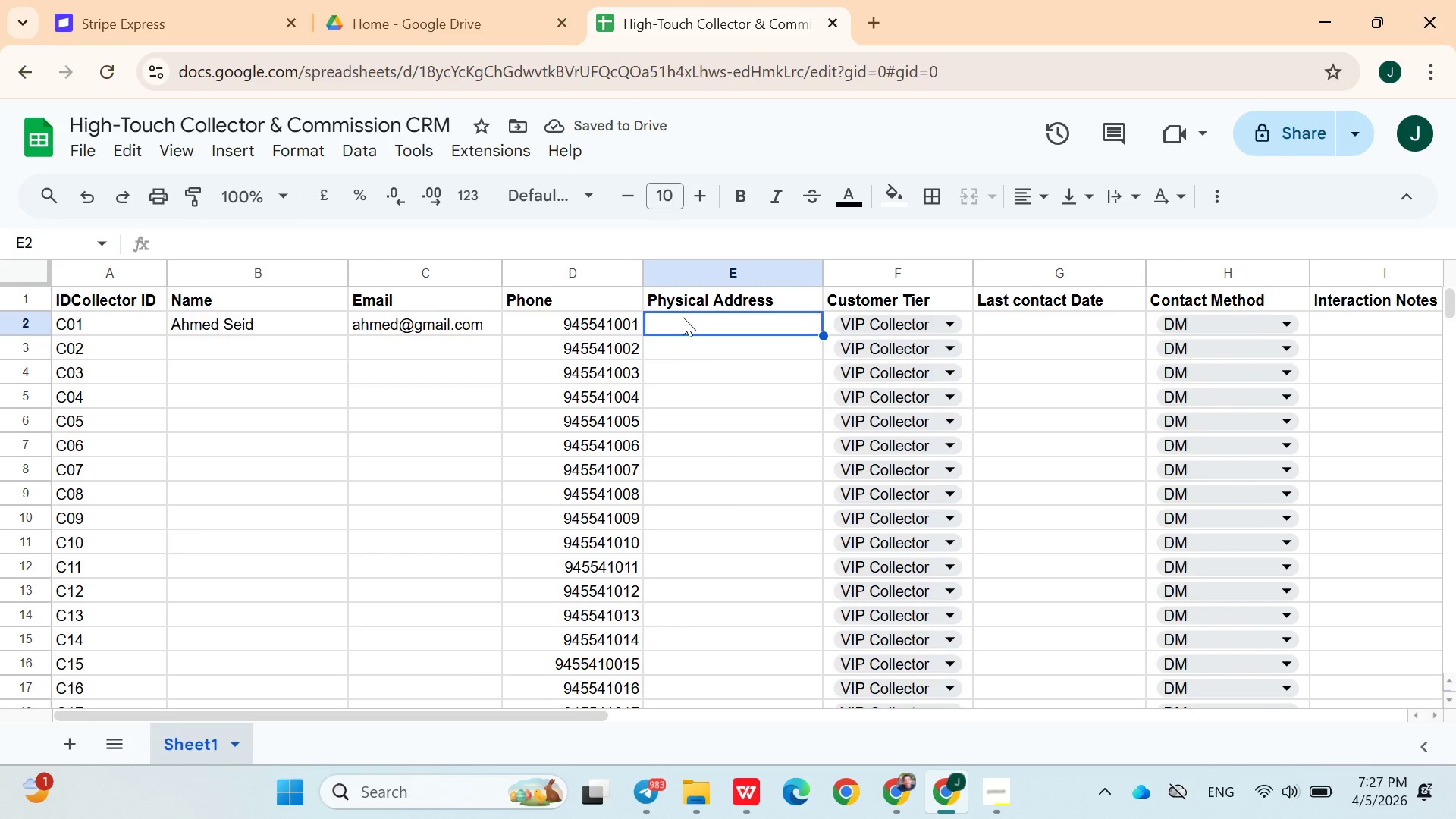 
type(Dessie)
 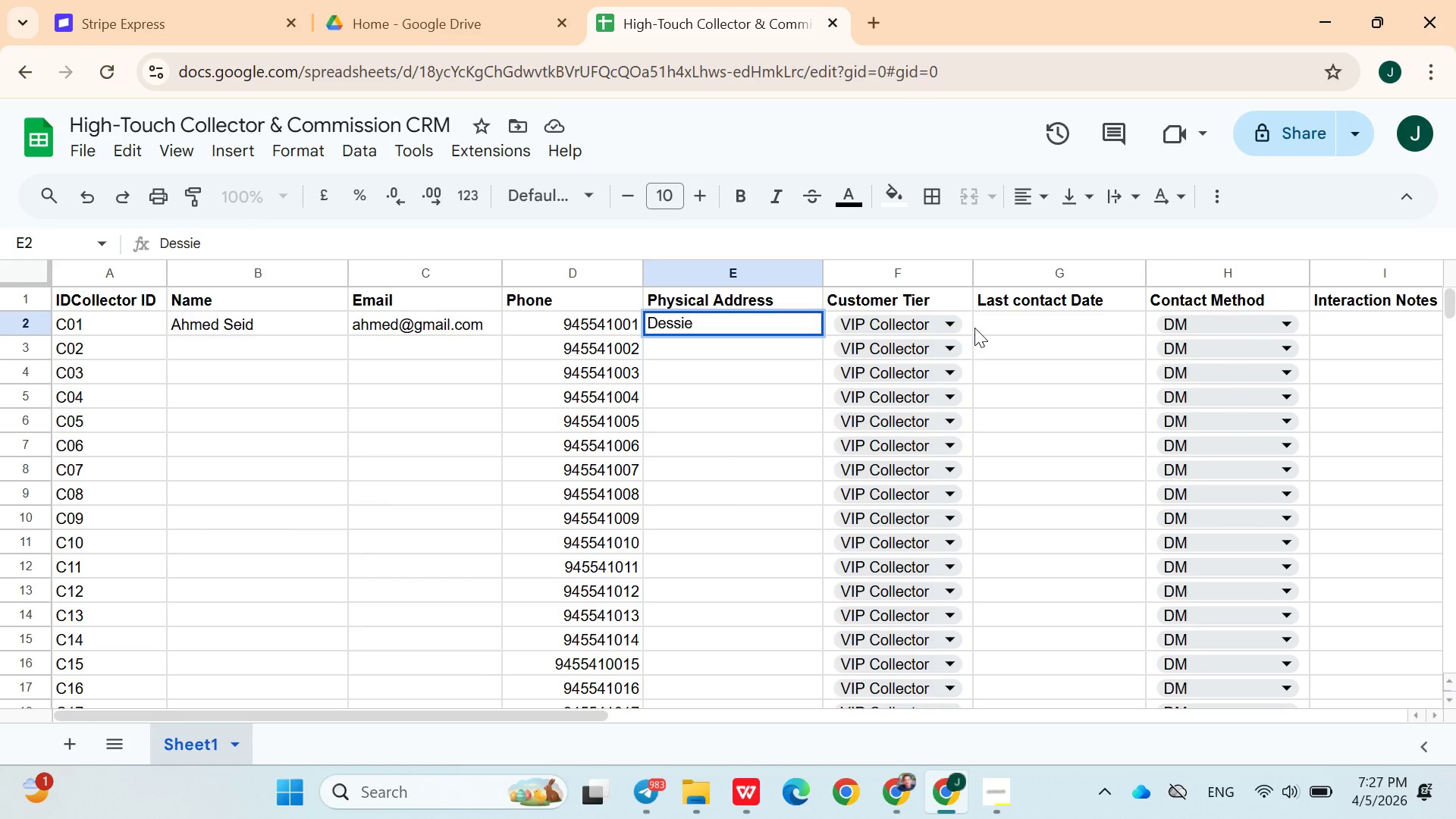 
left_click([1003, 322])
 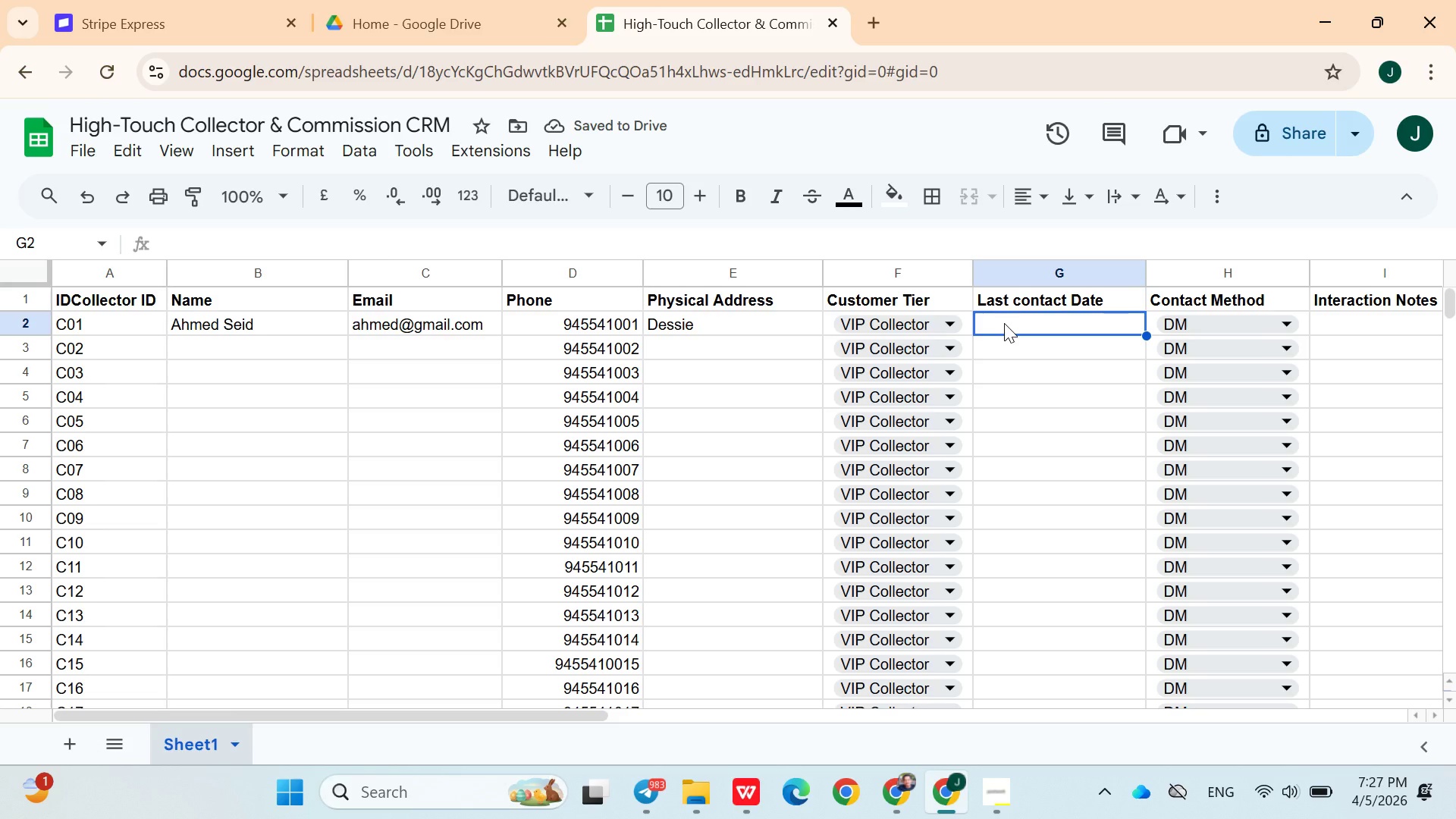 
wait(5.19)
 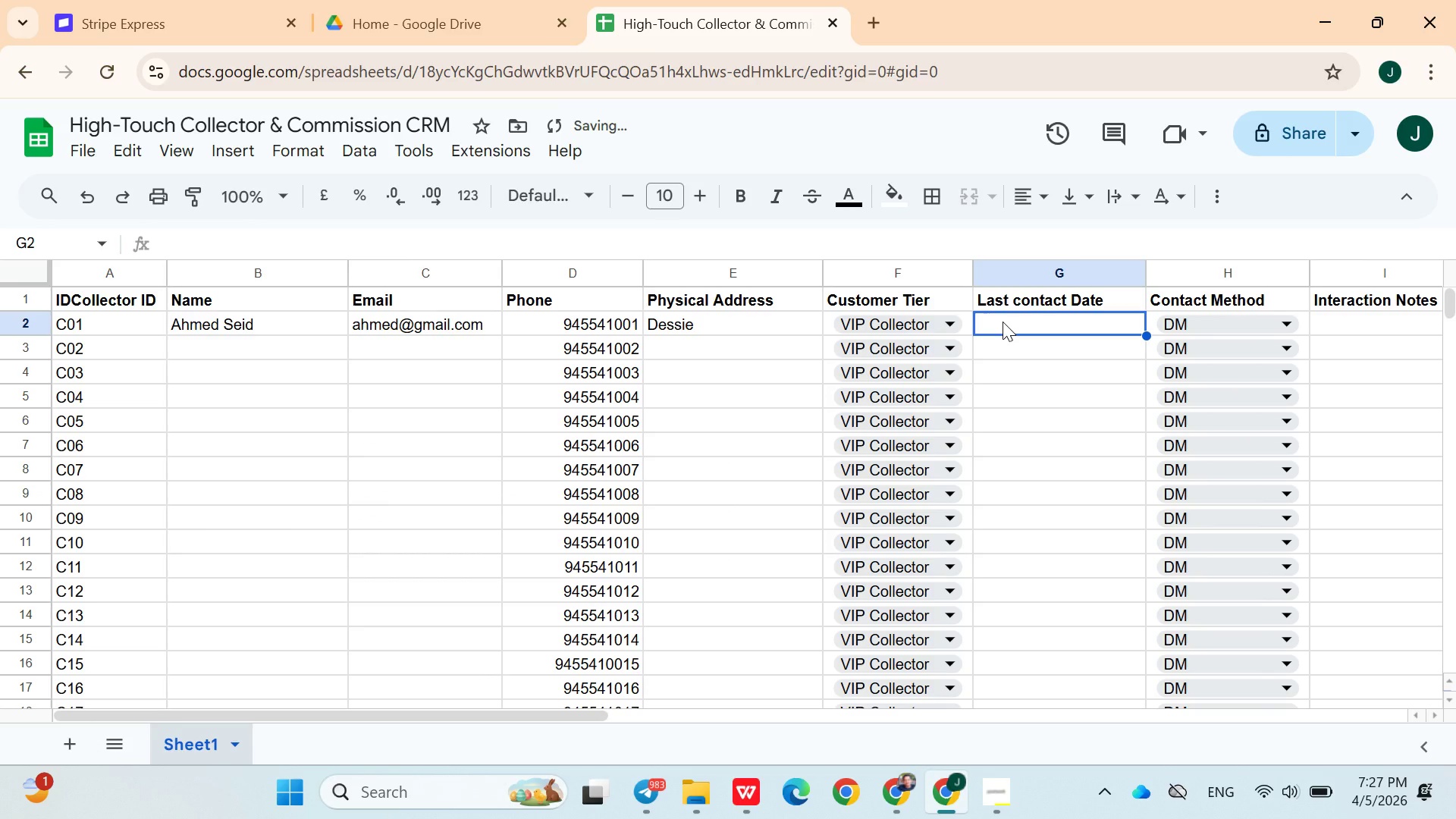 
type(=TODA)
 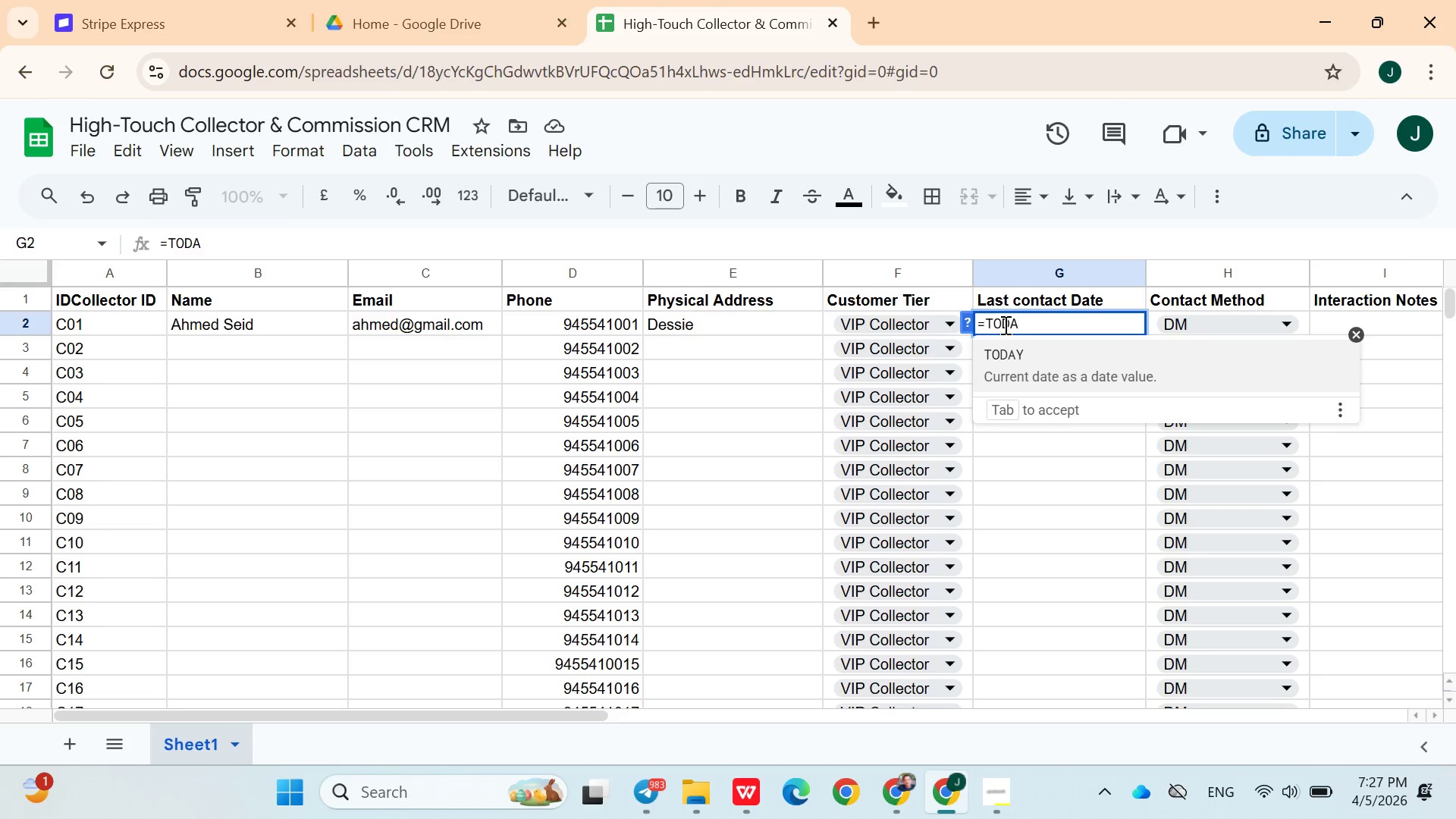 
left_click([1031, 359])
 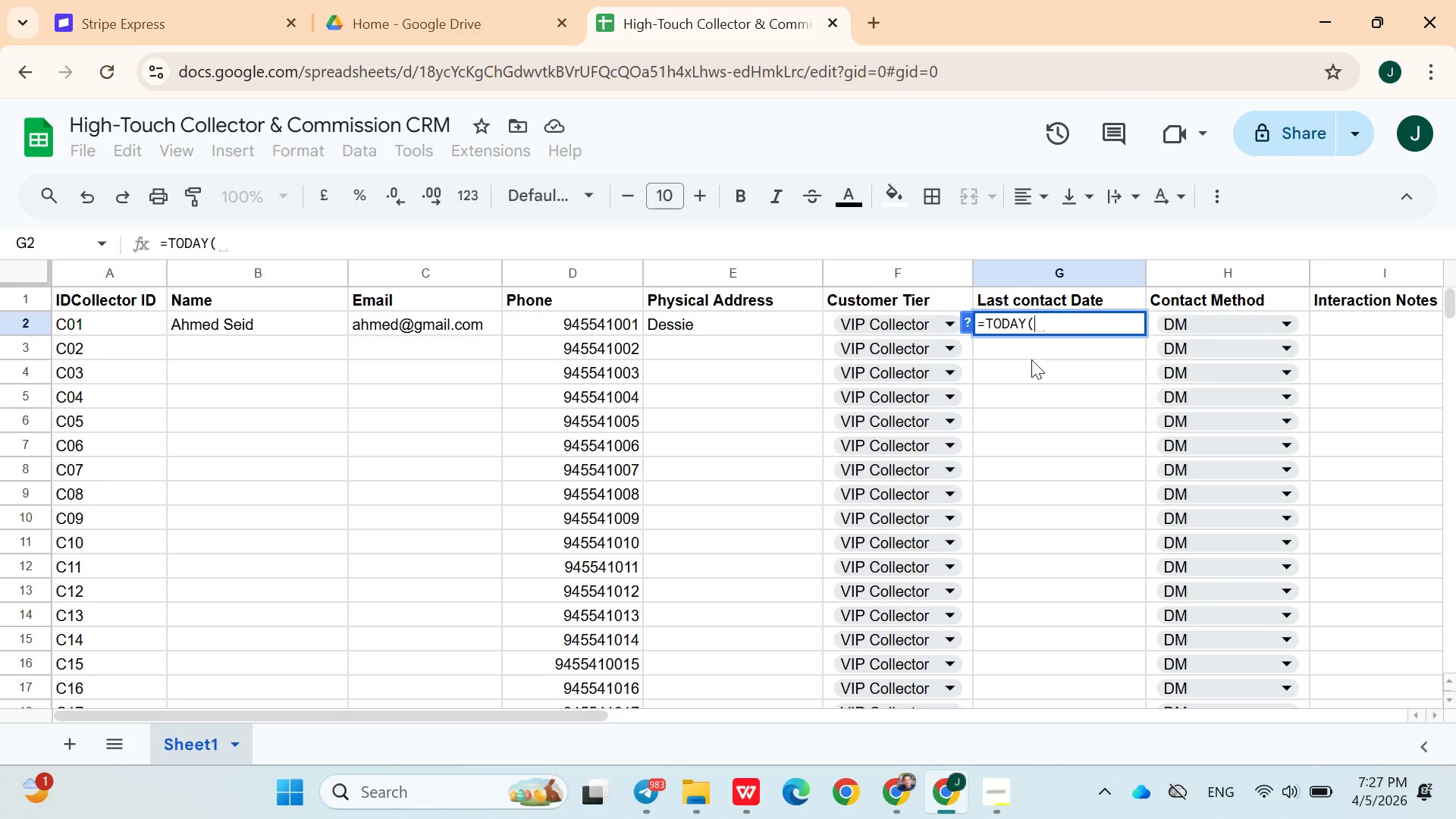 
key(Shift+0)
 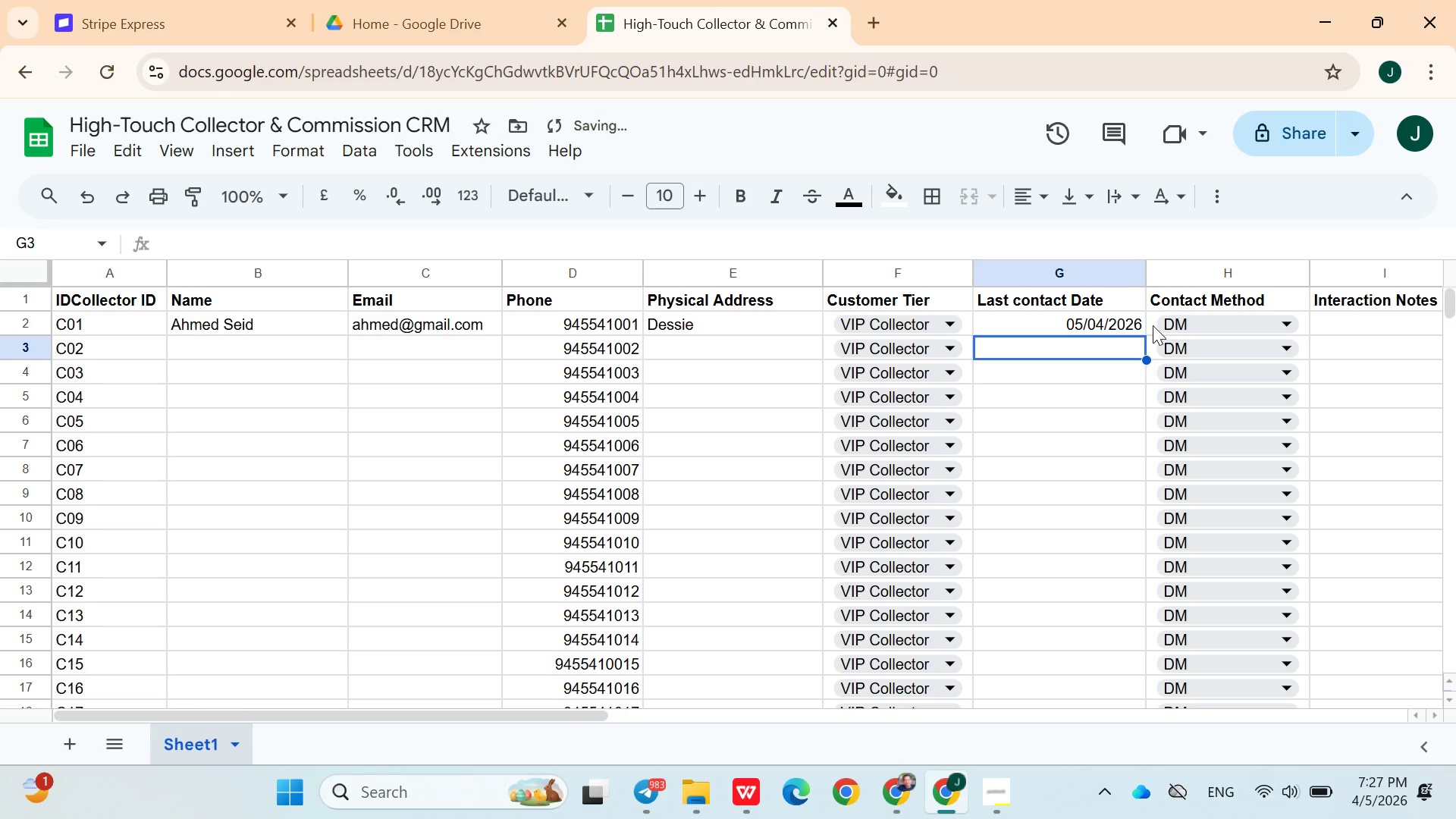 
left_click([1131, 322])
 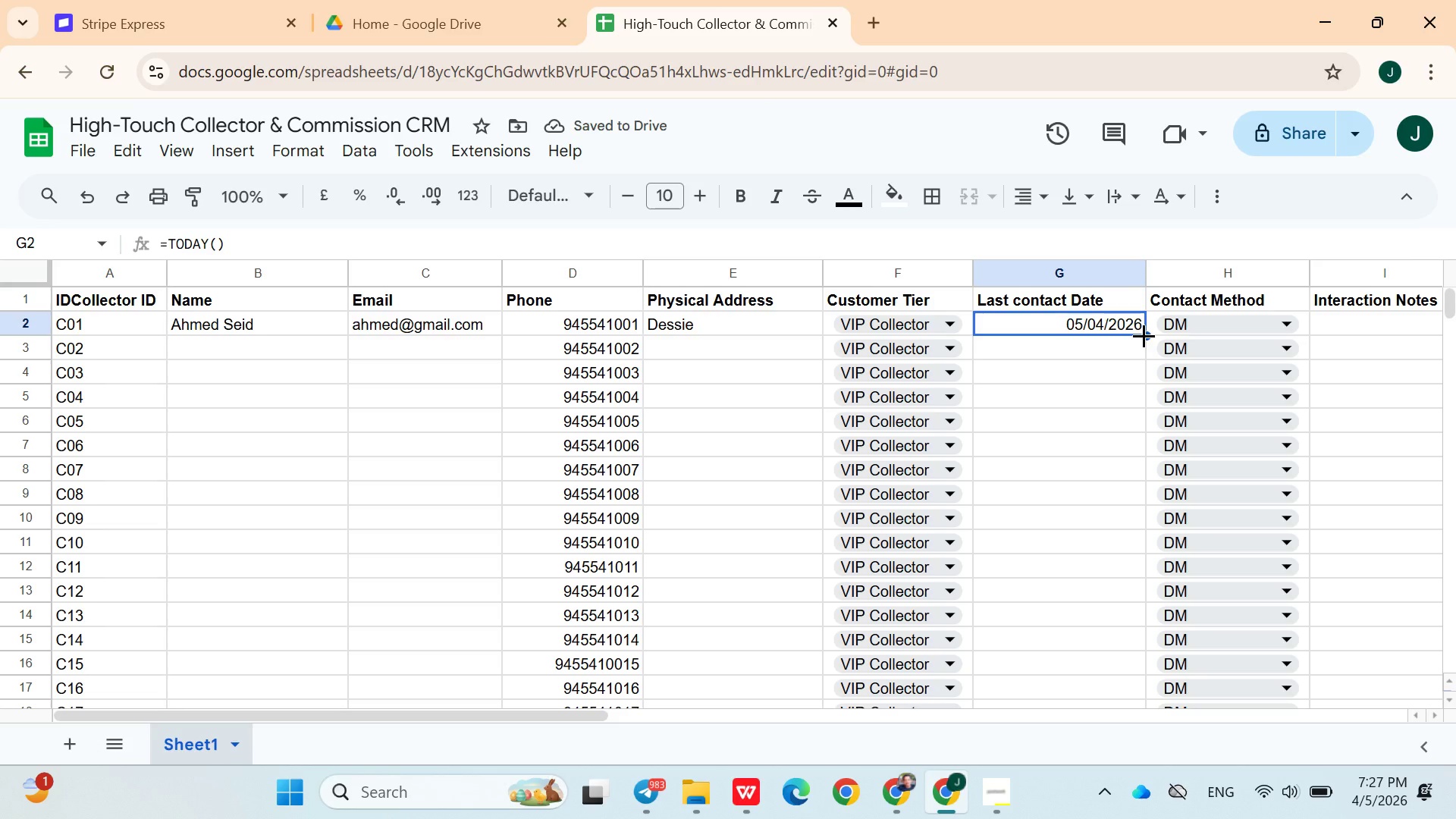 
left_click_drag(start_coordinate=[1144, 335], to_coordinate=[1124, 620])
 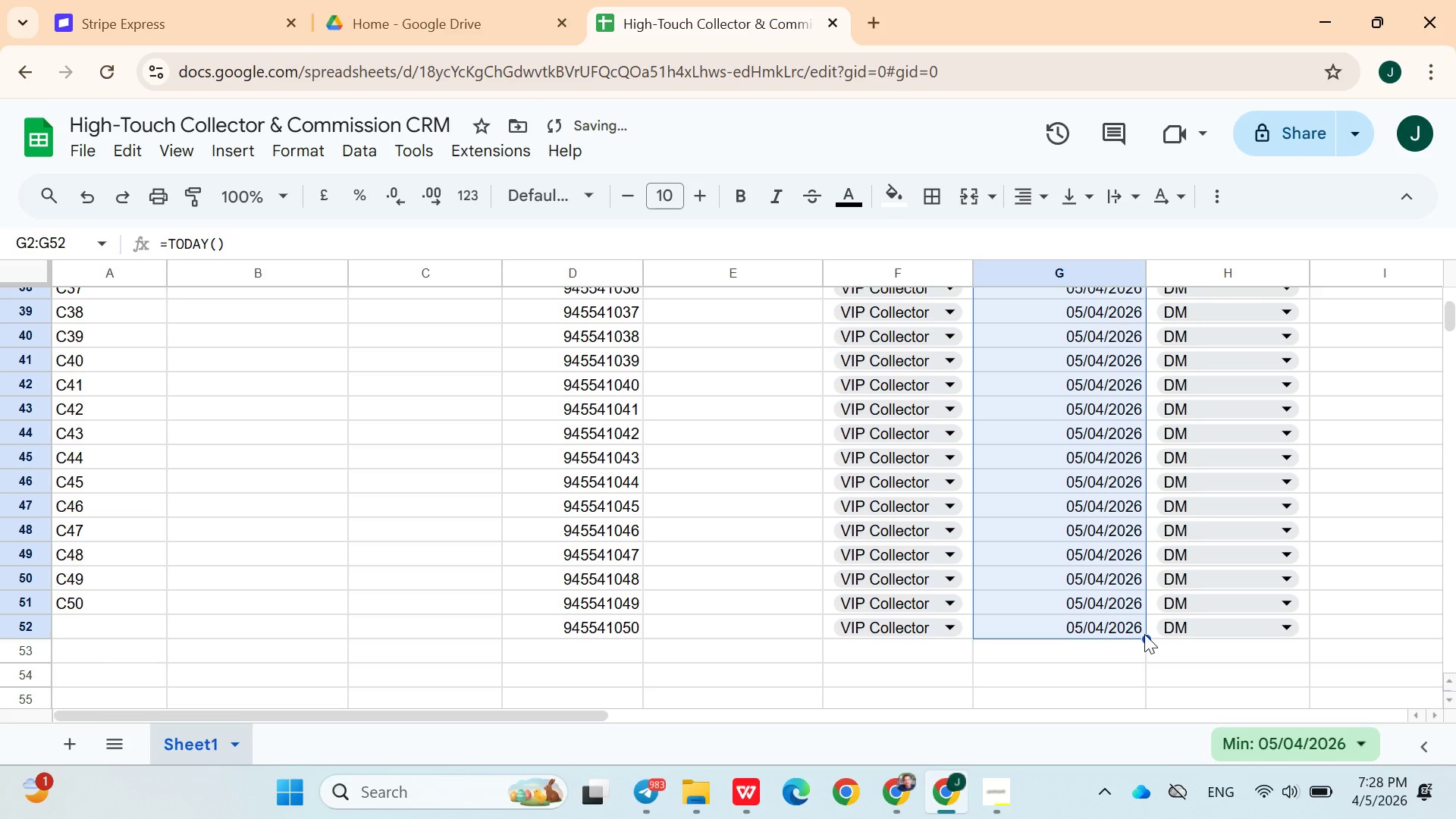 
scroll: coordinate [1146, 490], scroll_direction: down, amount: 7.0
 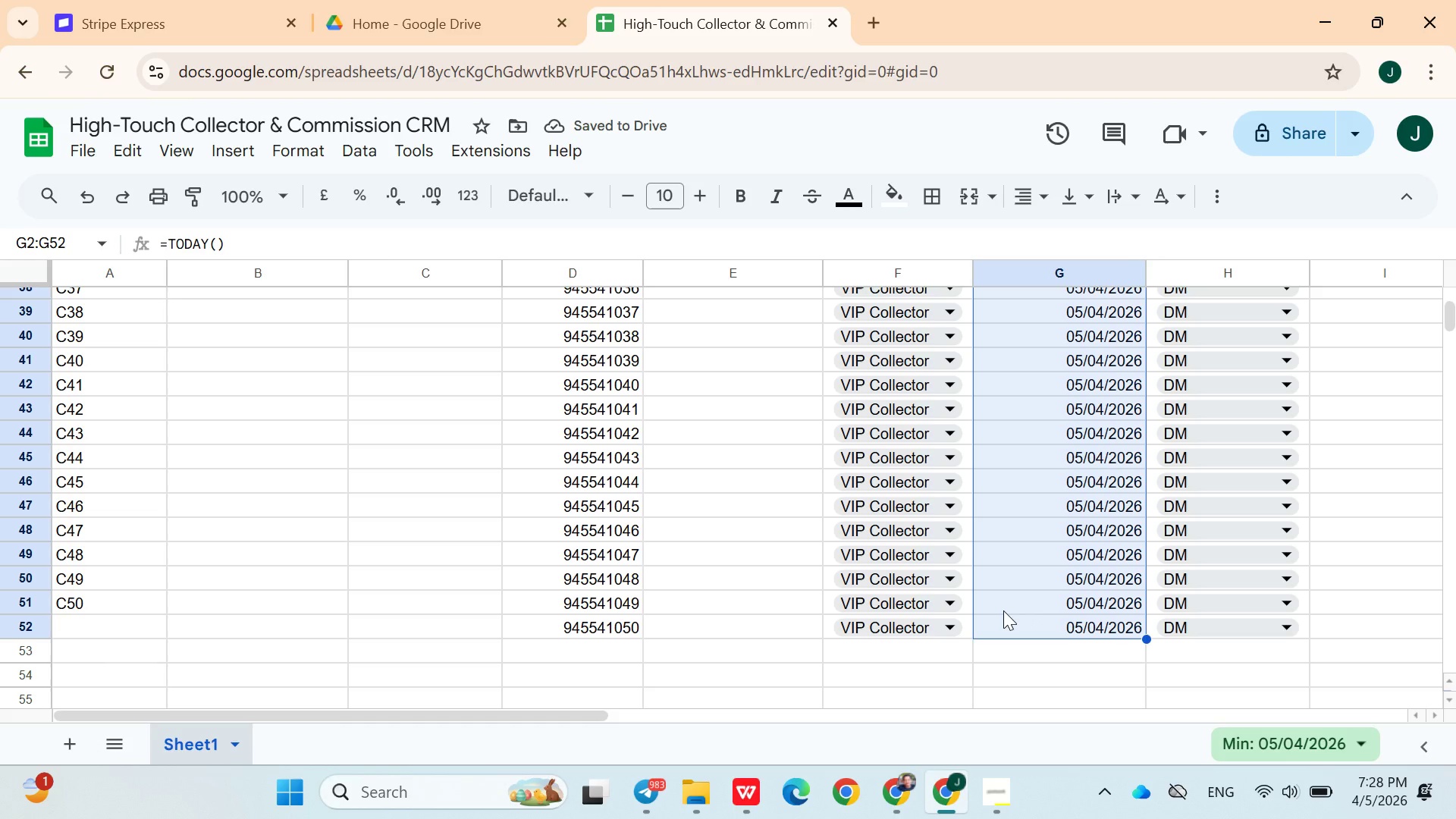 
left_click([1009, 604])
 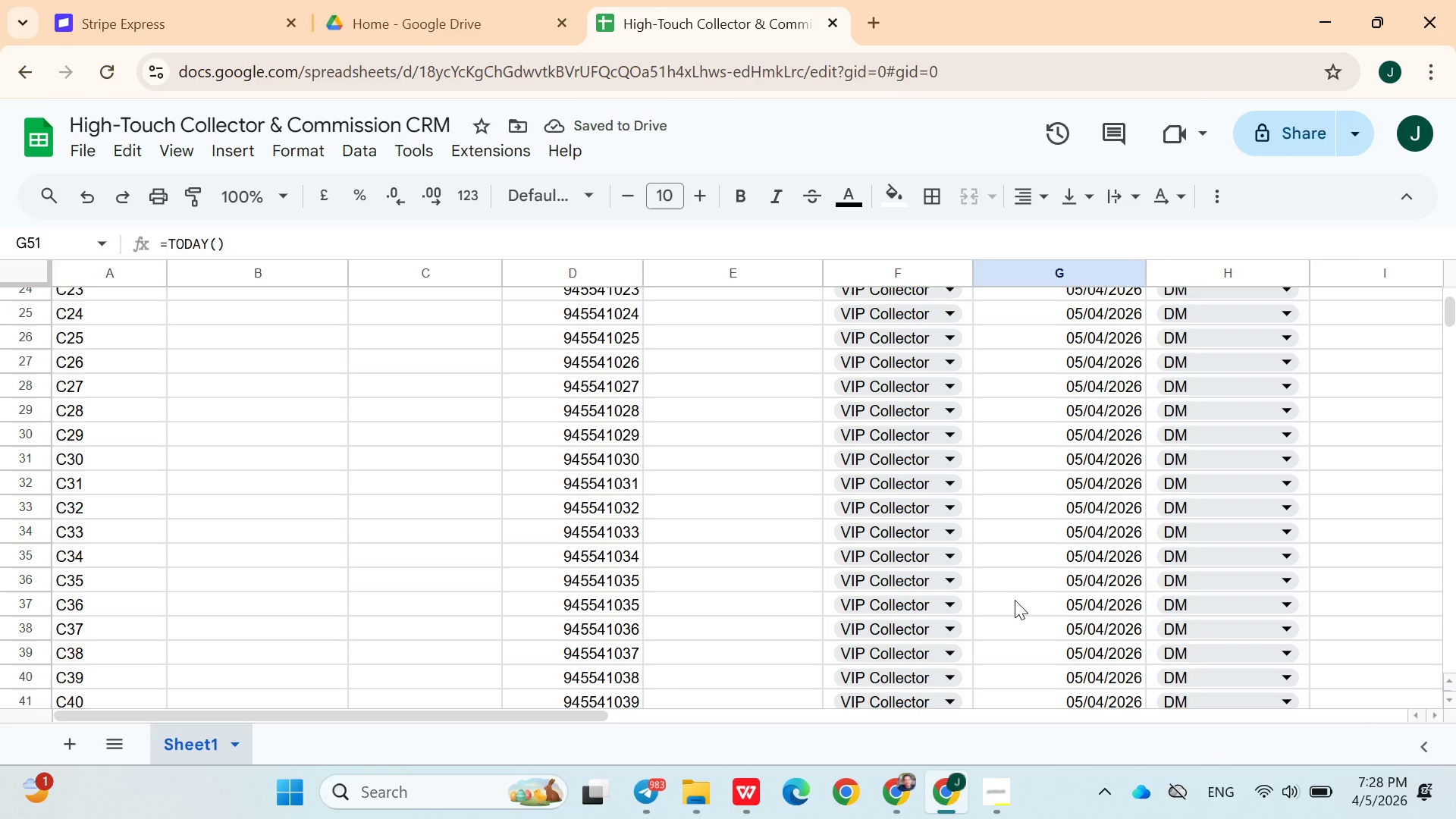 
scroll: coordinate [1015, 597], scroll_direction: up, amount: 12.0
 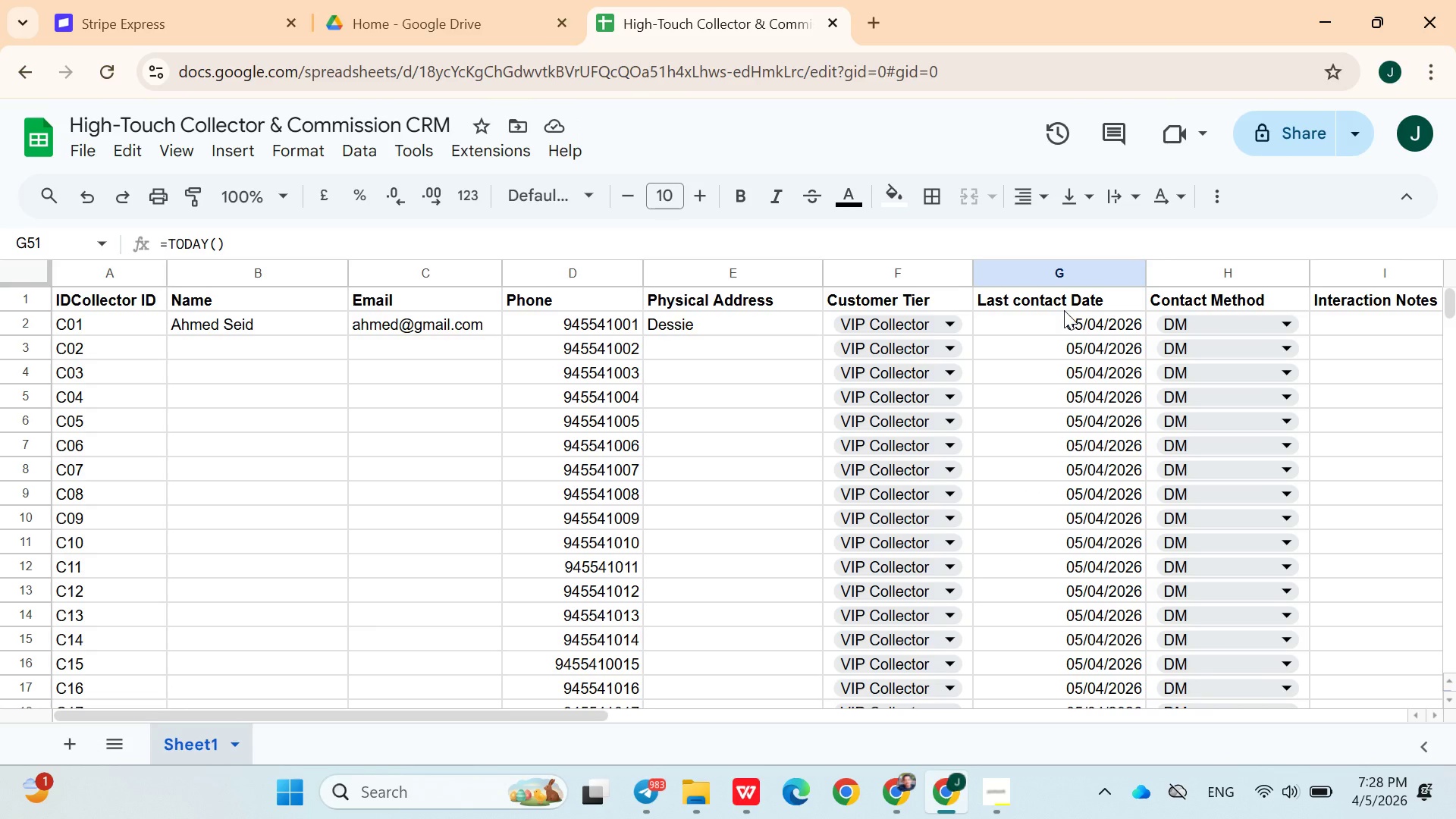 
left_click([1062, 317])
 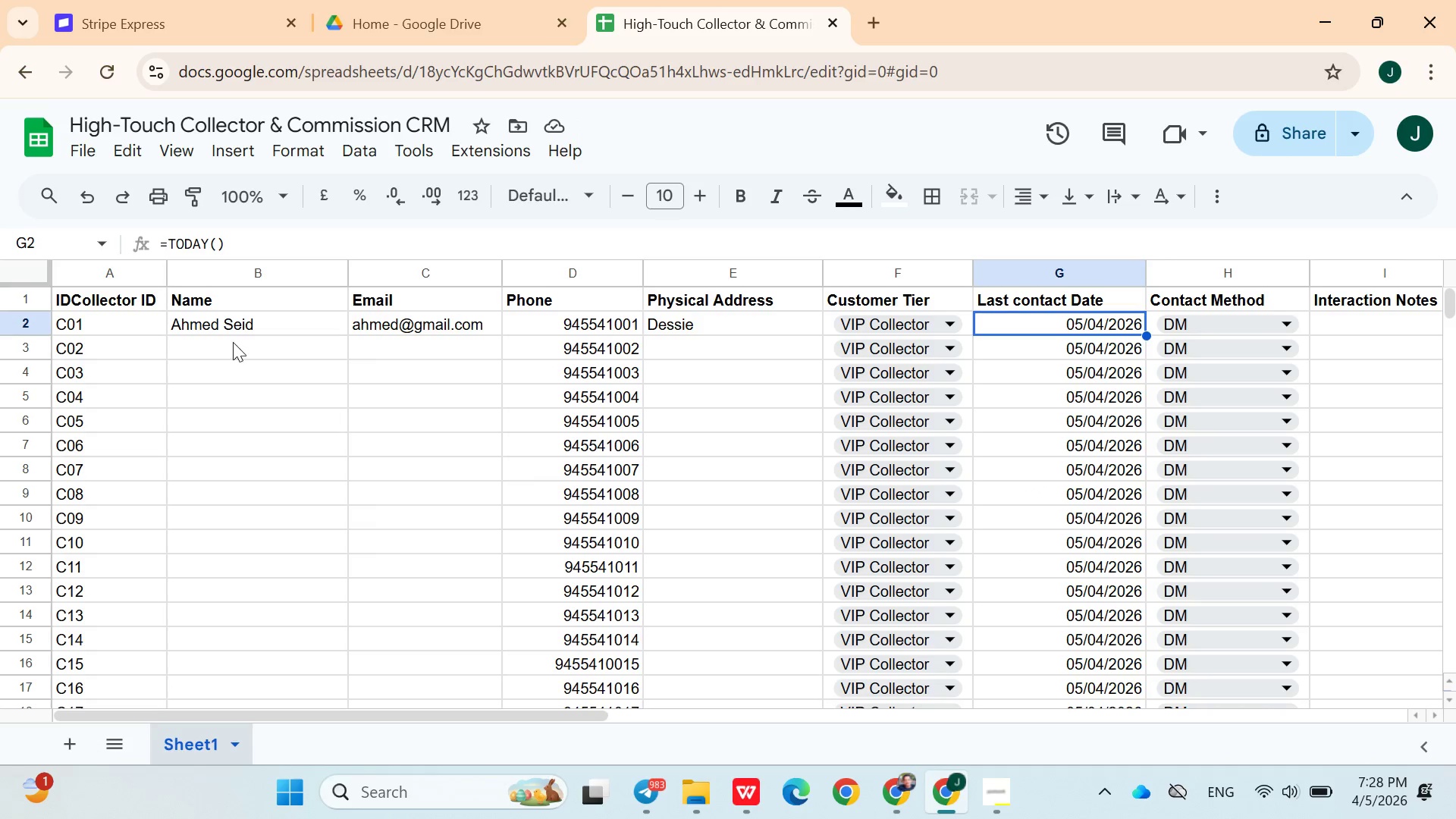 
left_click([233, 342])
 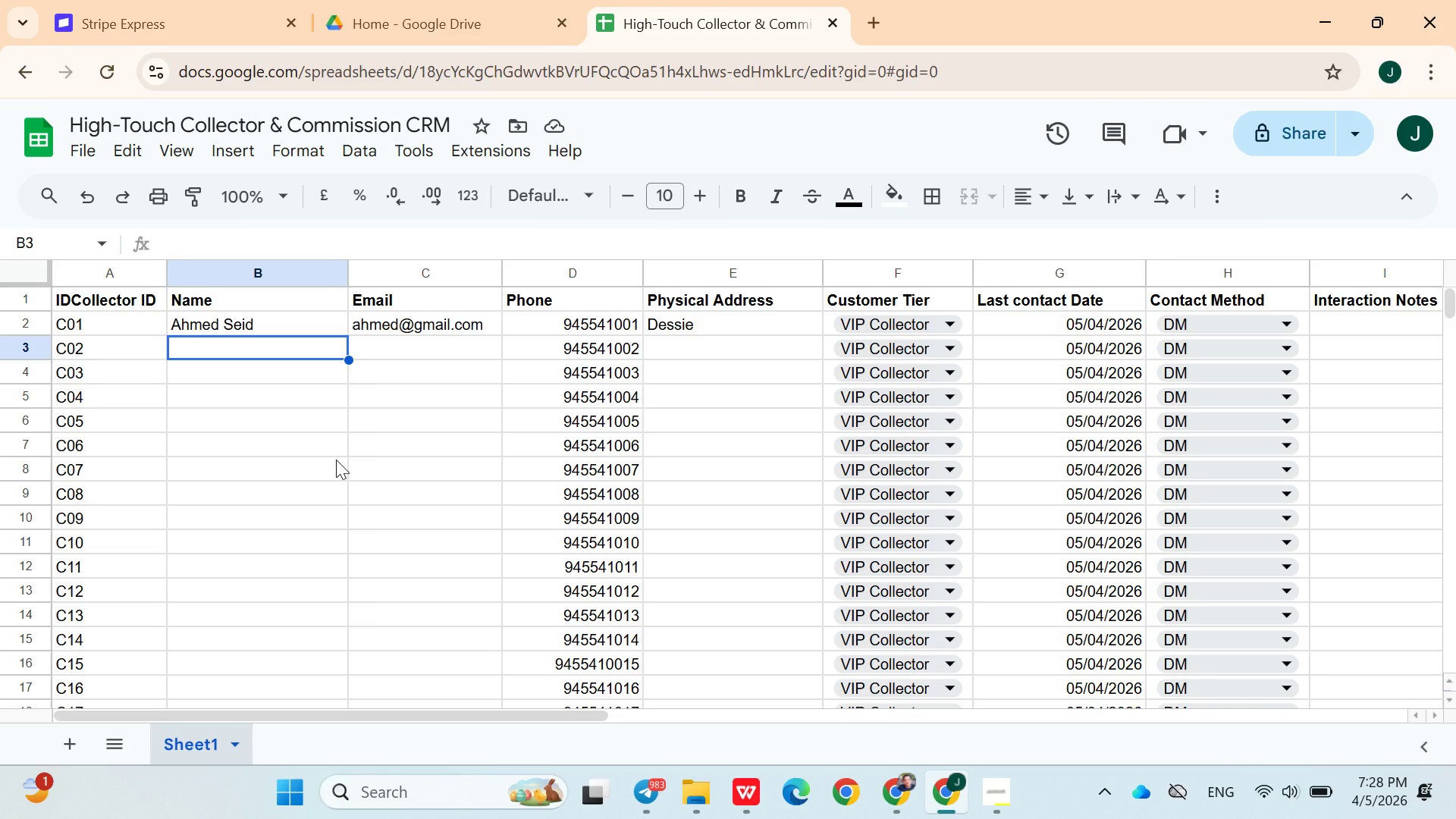 
scroll: coordinate [341, 464], scroll_direction: up, amount: 4.0
 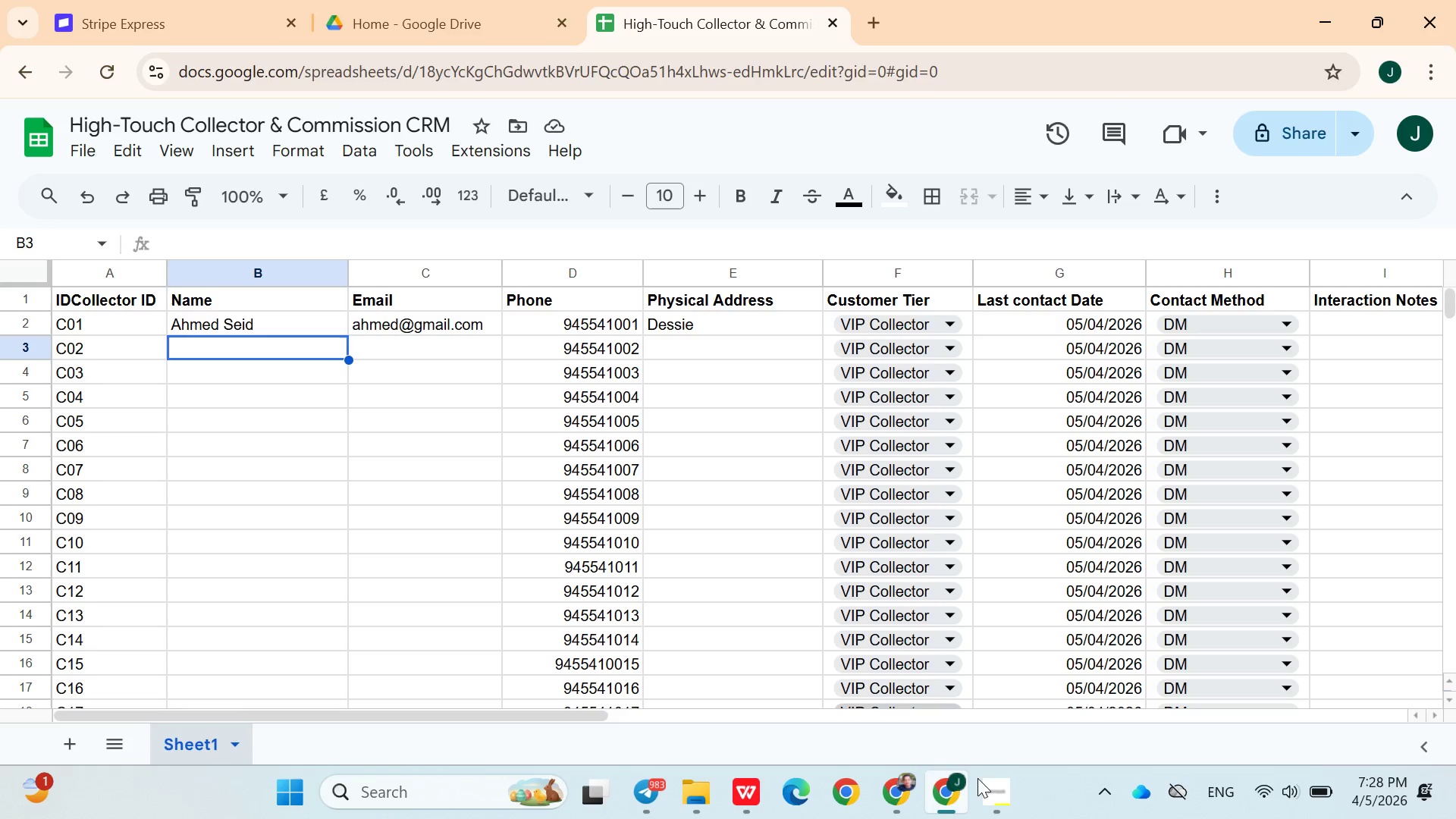 
left_click([991, 785])